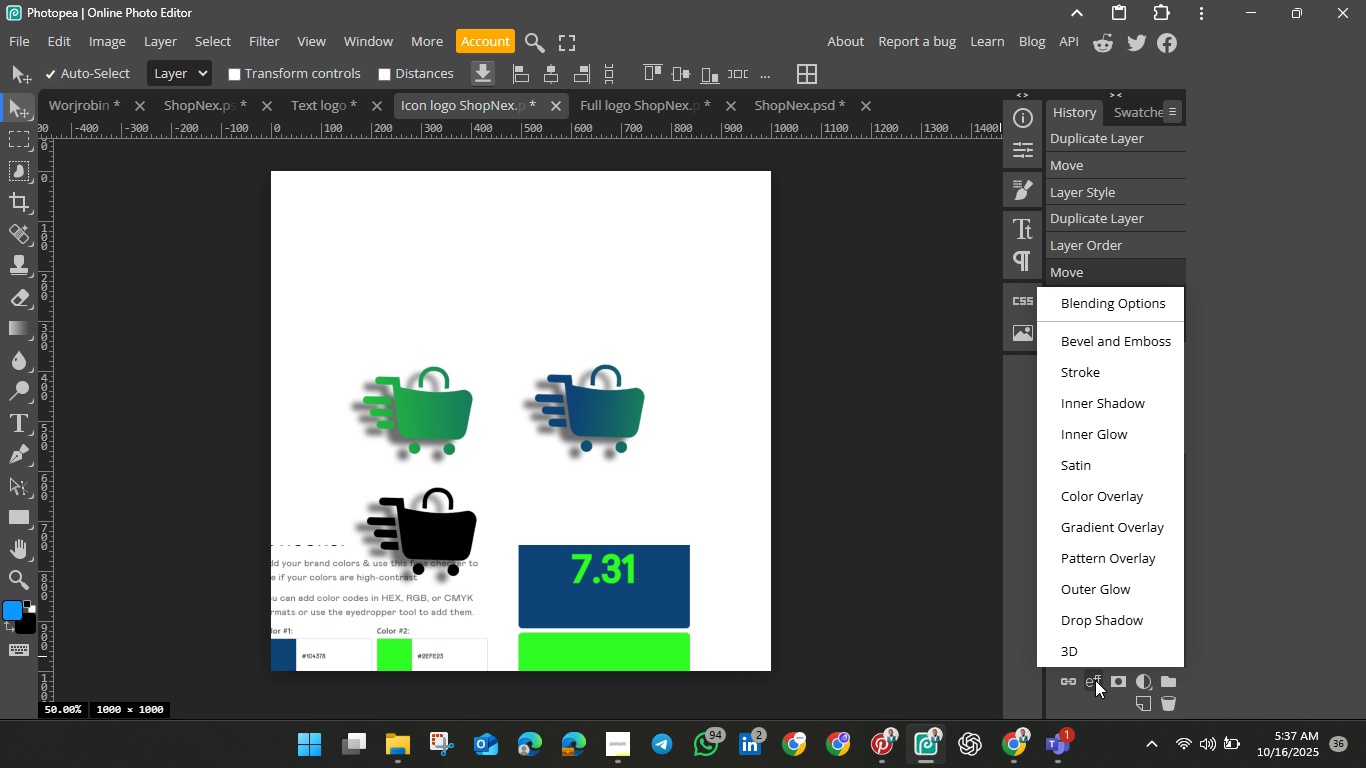 
left_click([1094, 495])
 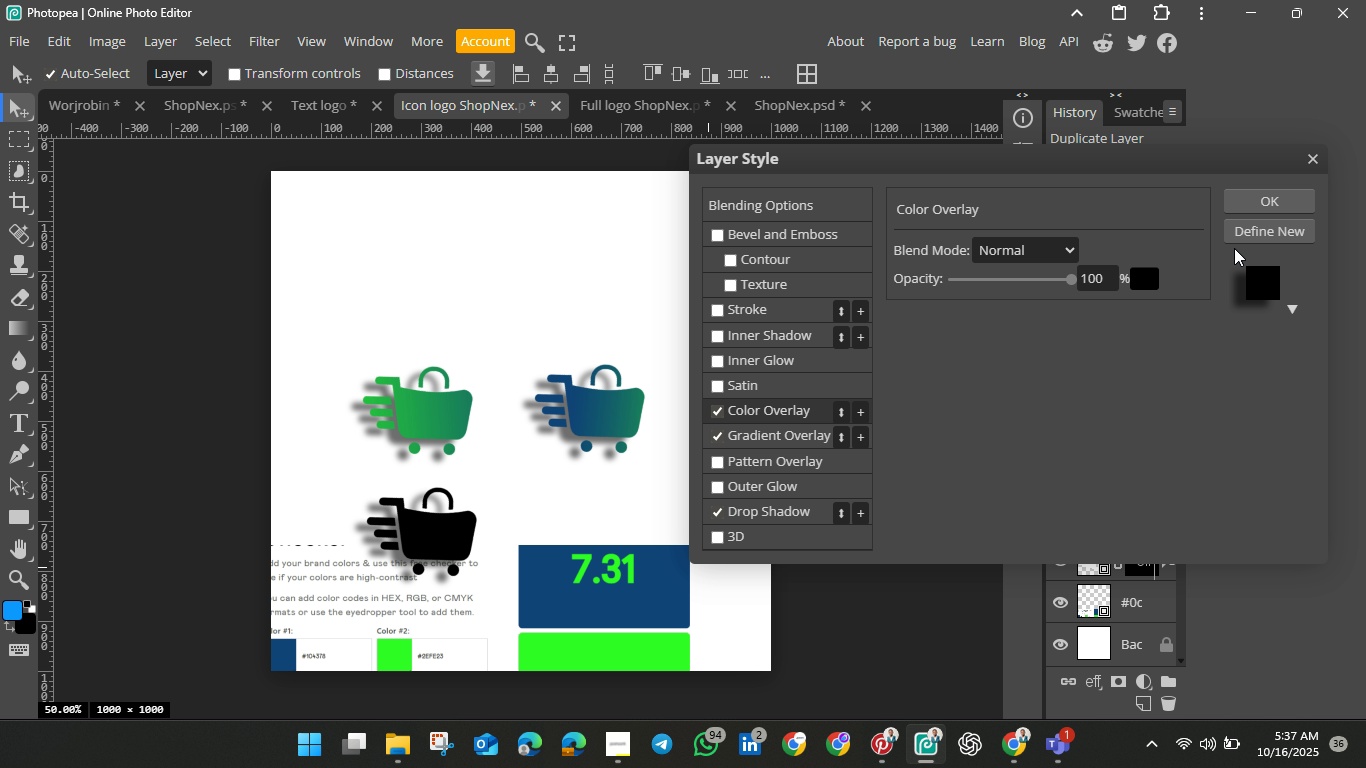 
left_click([1146, 279])
 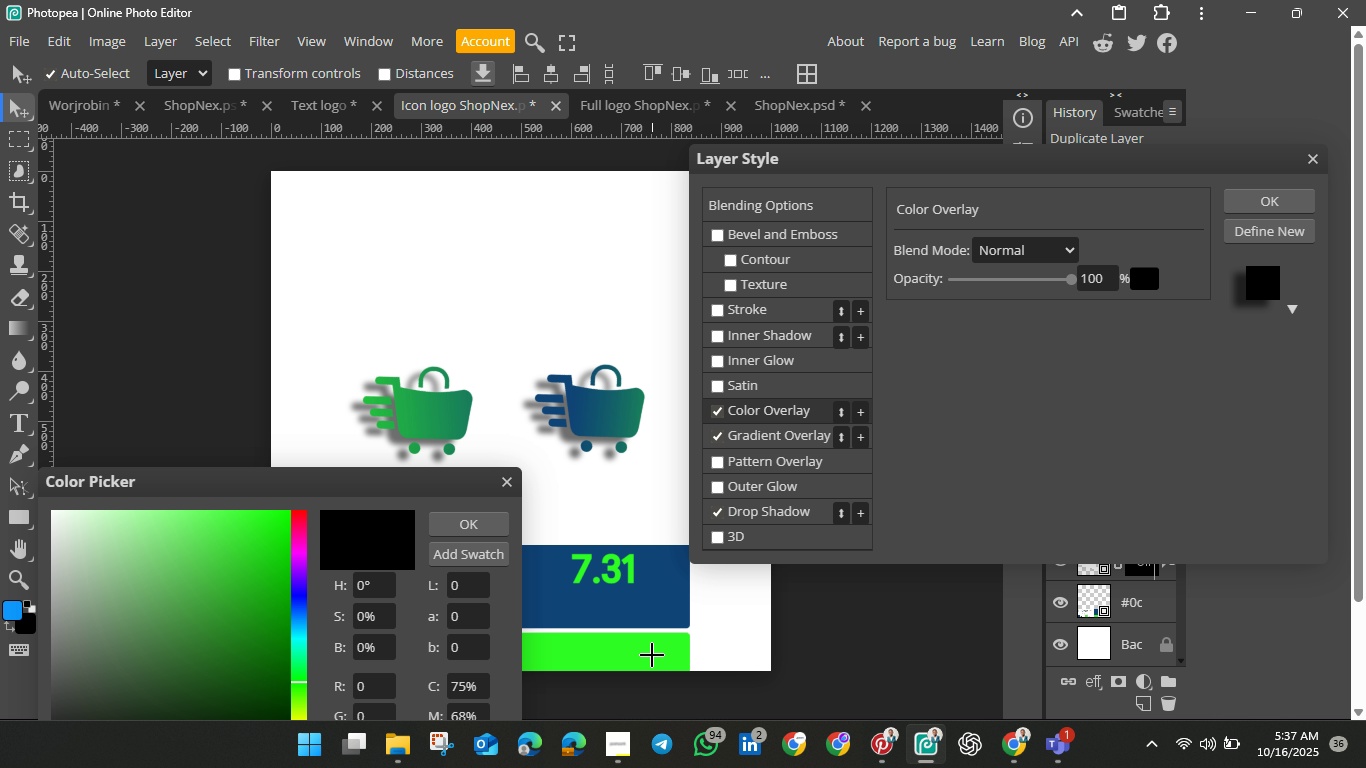 
mouse_move([627, 661])
 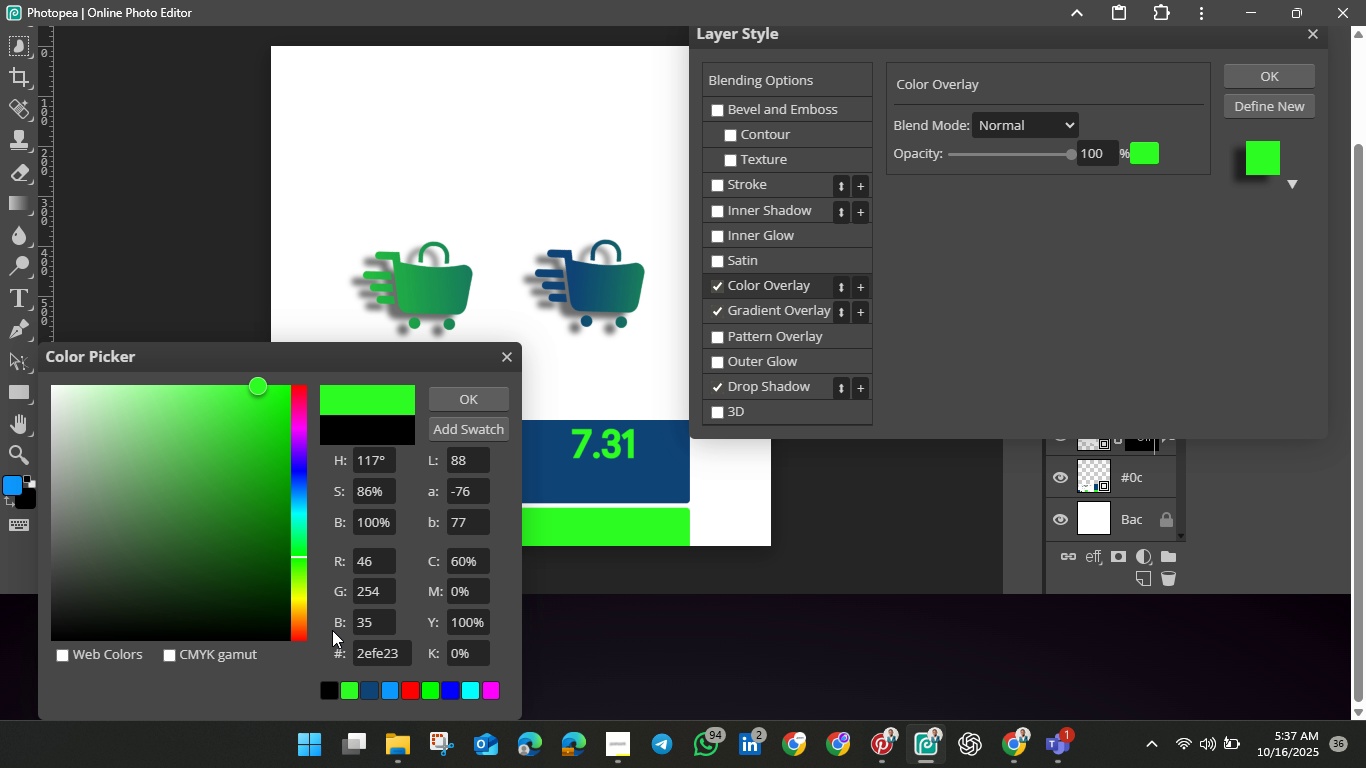 
scroll: coordinate [329, 633], scroll_direction: down, amount: 2.0
 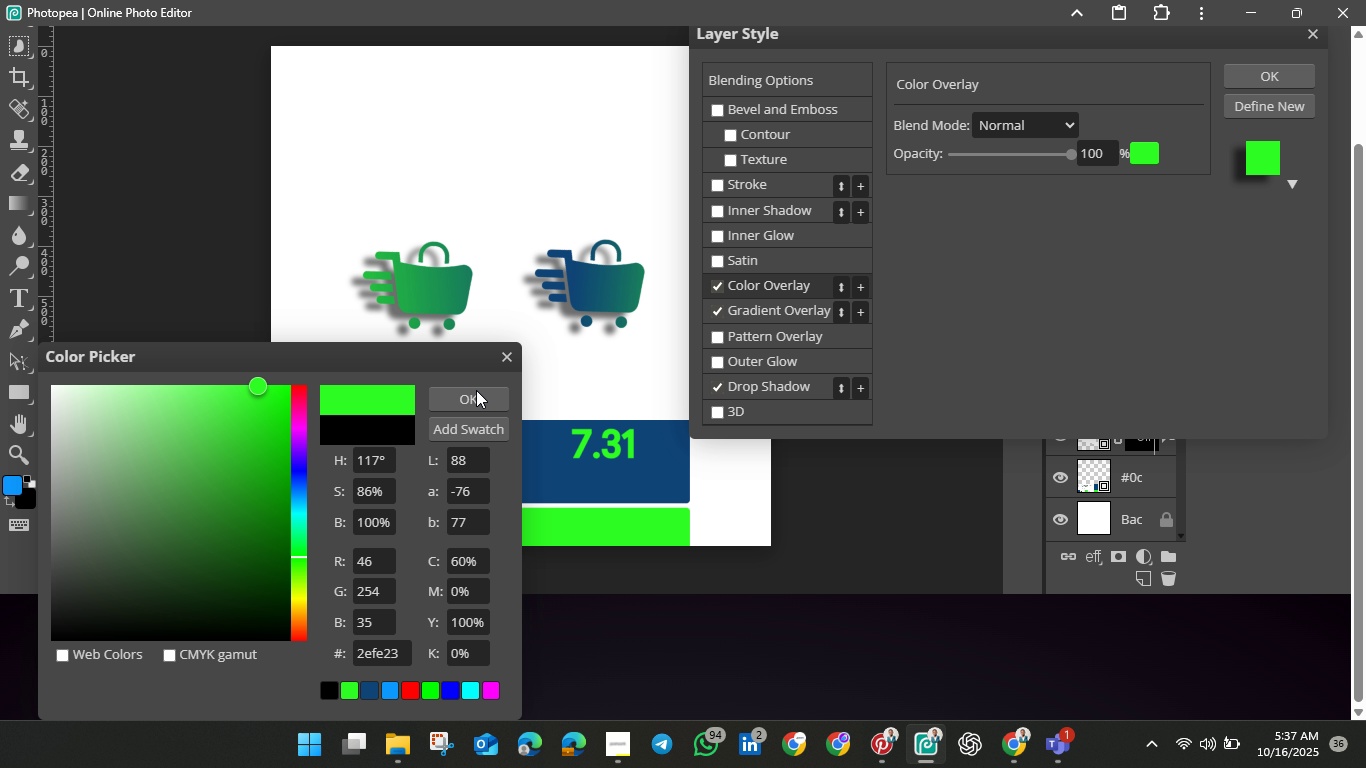 
left_click([476, 394])
 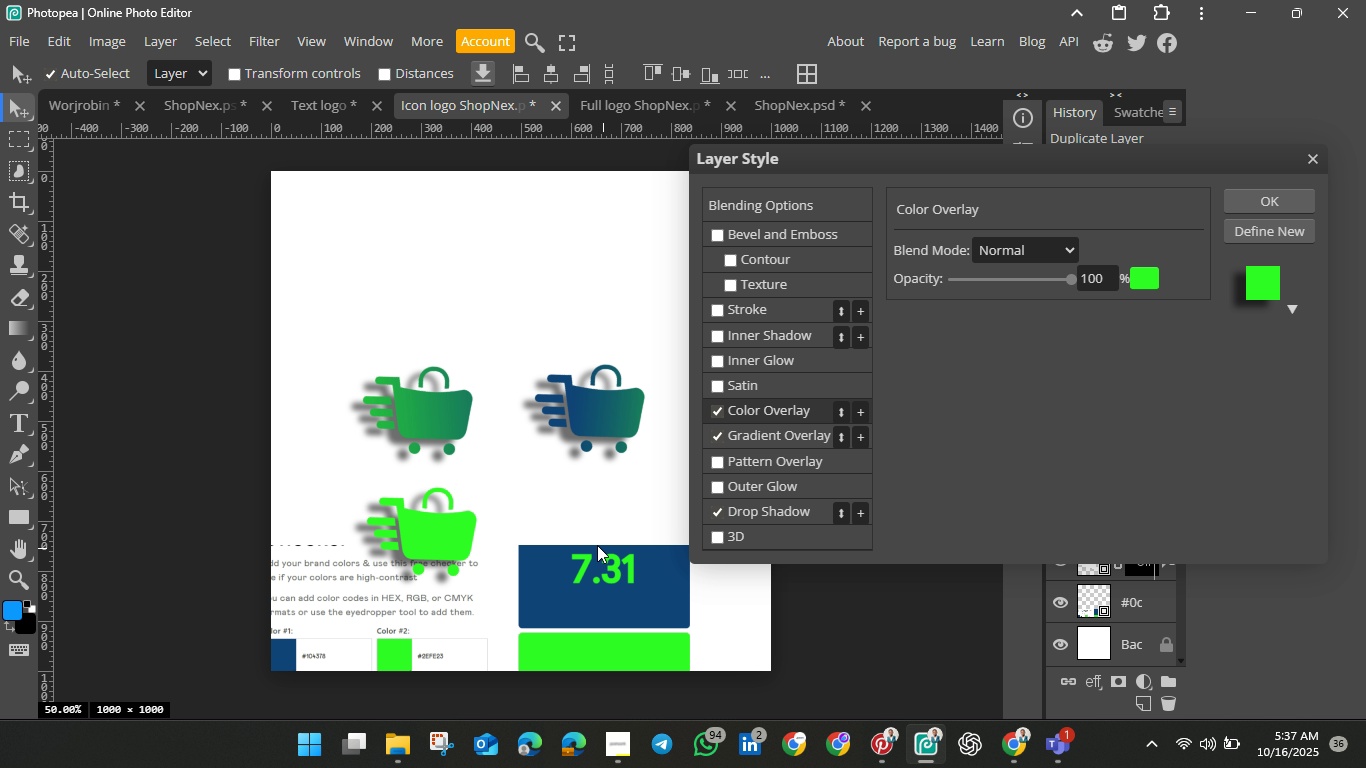 
wait(5.63)
 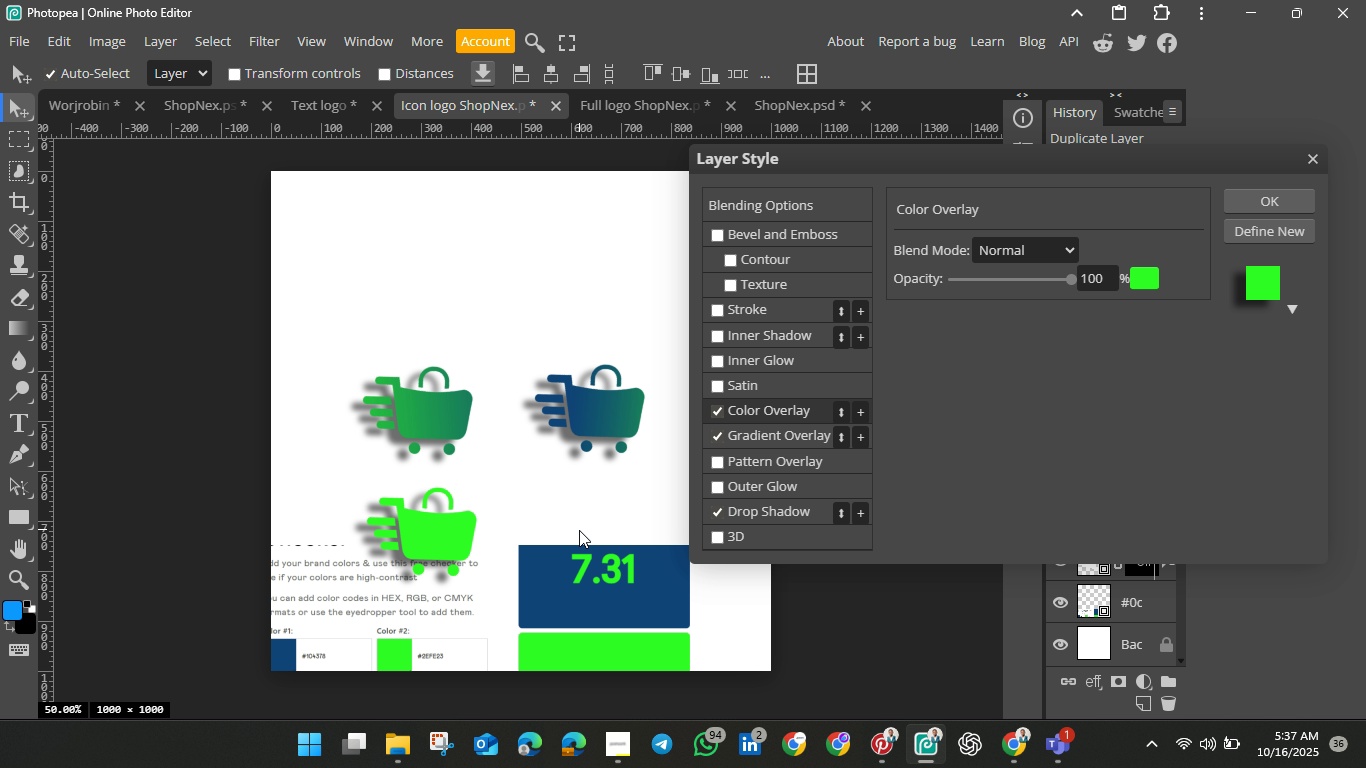 
left_click([1265, 202])
 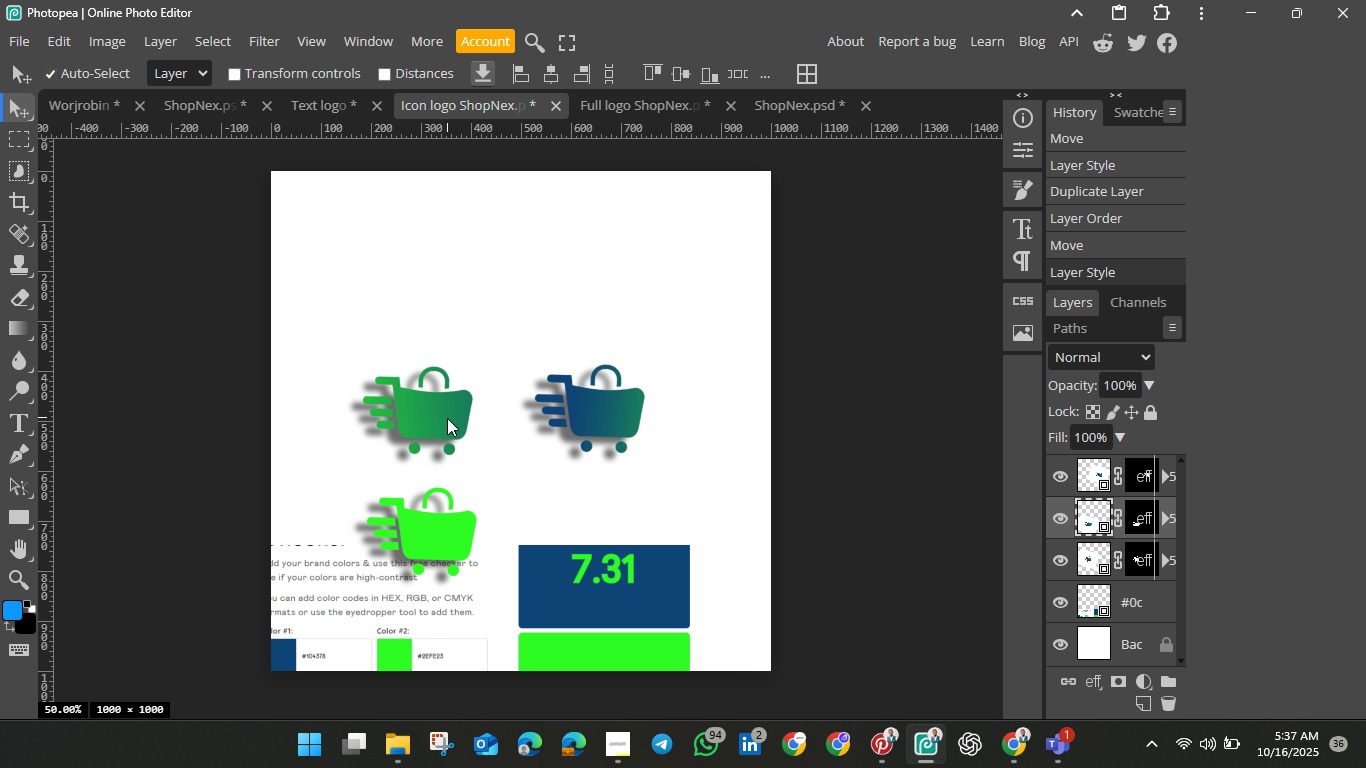 
left_click([447, 418])
 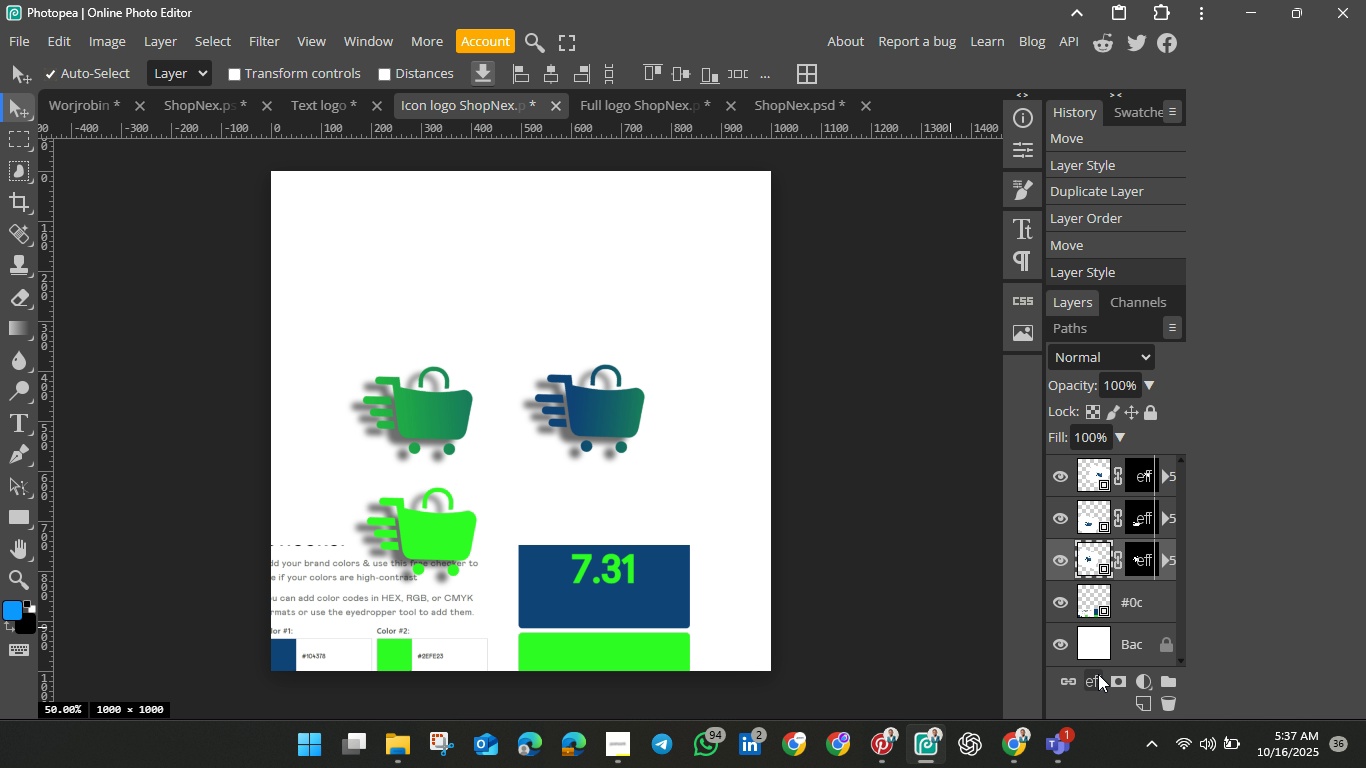 
left_click([1097, 677])
 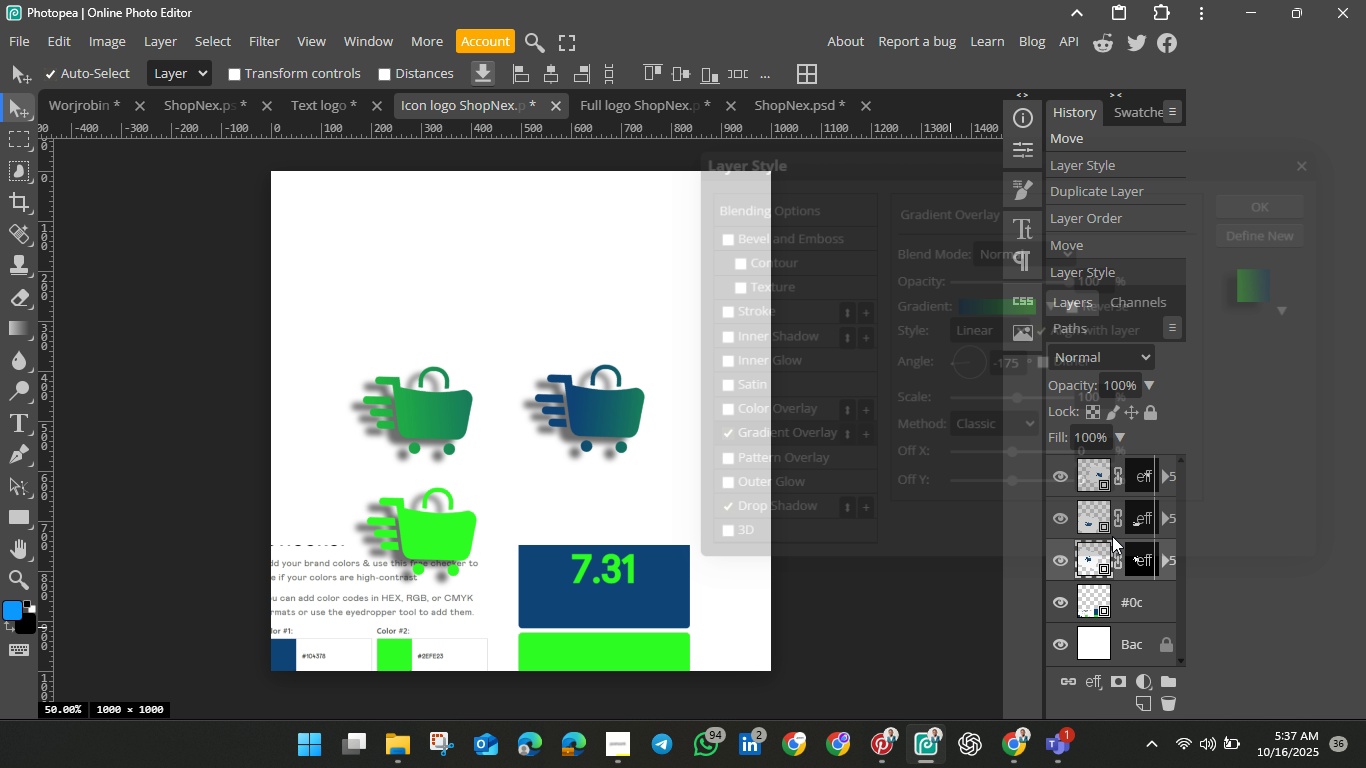 
left_click([1112, 536])
 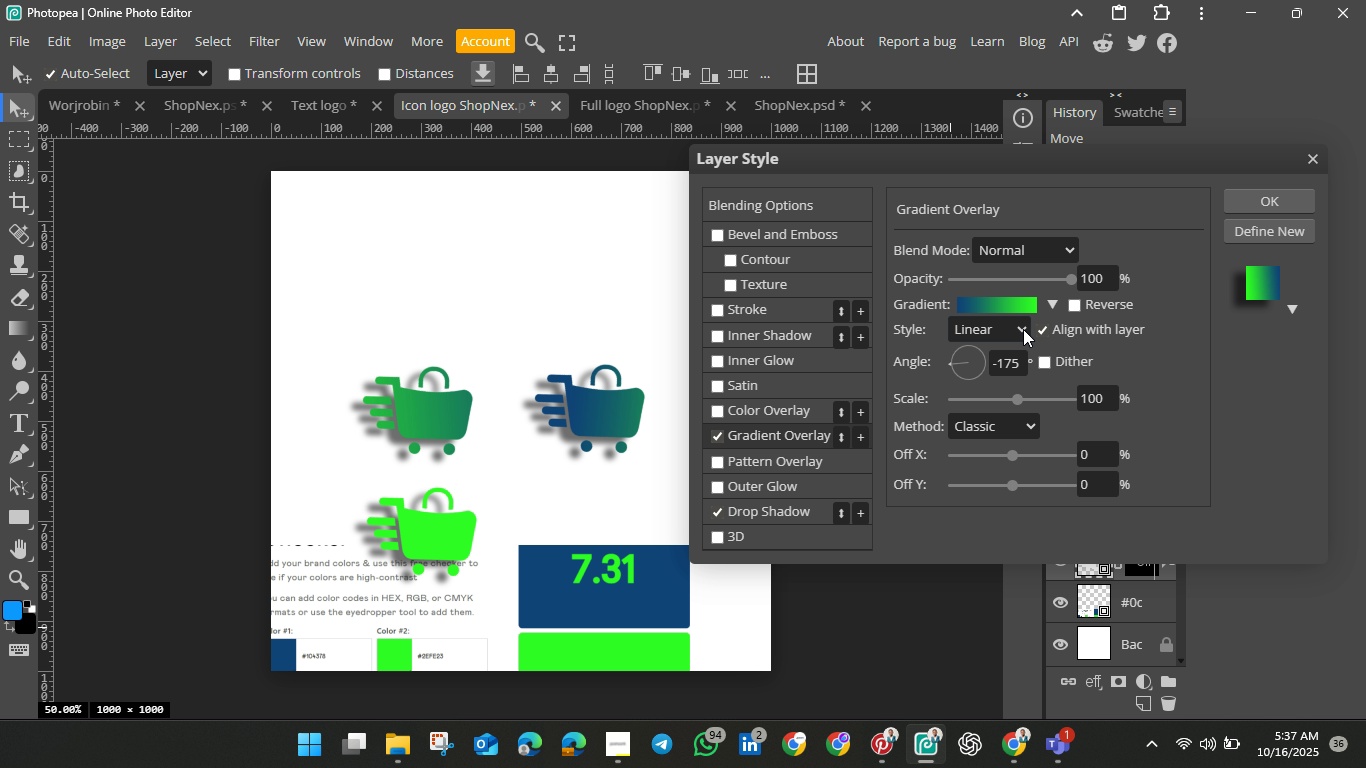 
left_click([1008, 298])
 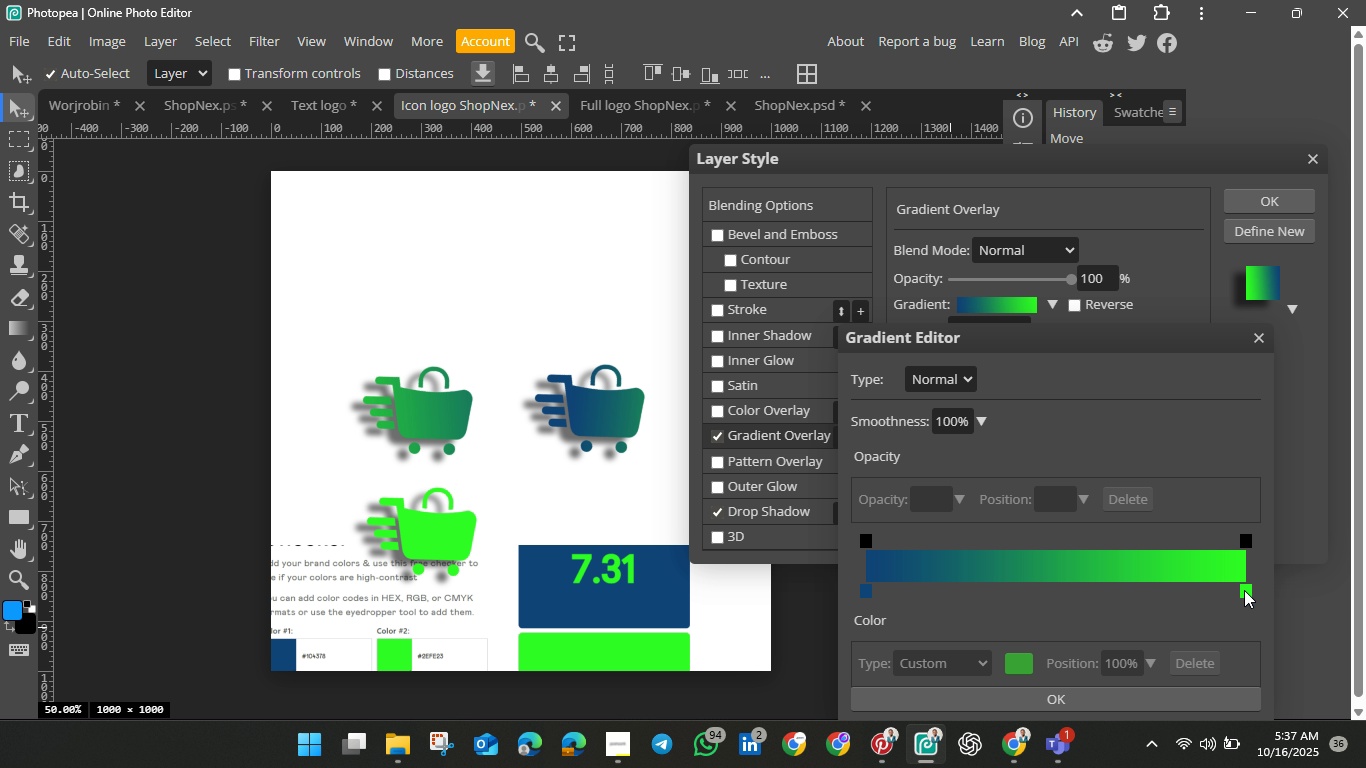 
left_click_drag(start_coordinate=[1245, 590], to_coordinate=[1061, 610])
 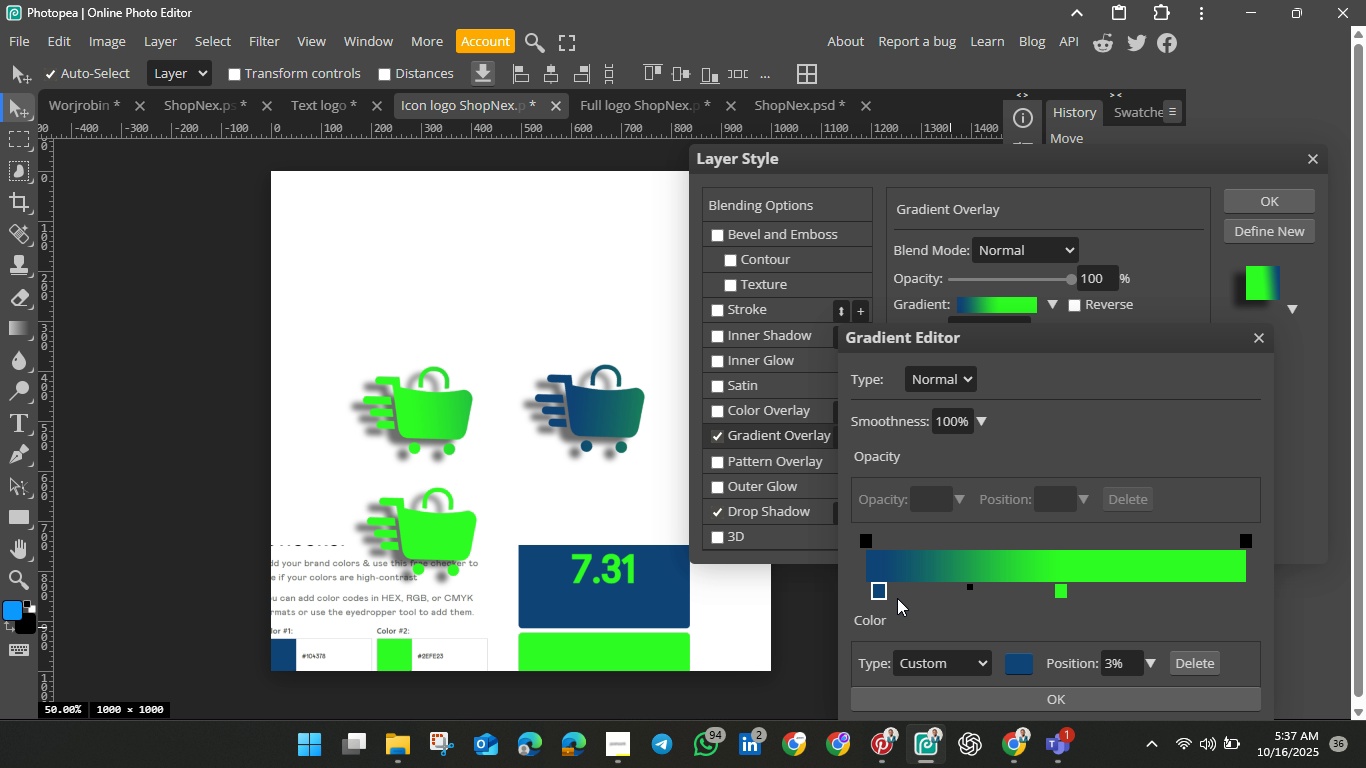 
left_click_drag(start_coordinate=[868, 593], to_coordinate=[976, 606])
 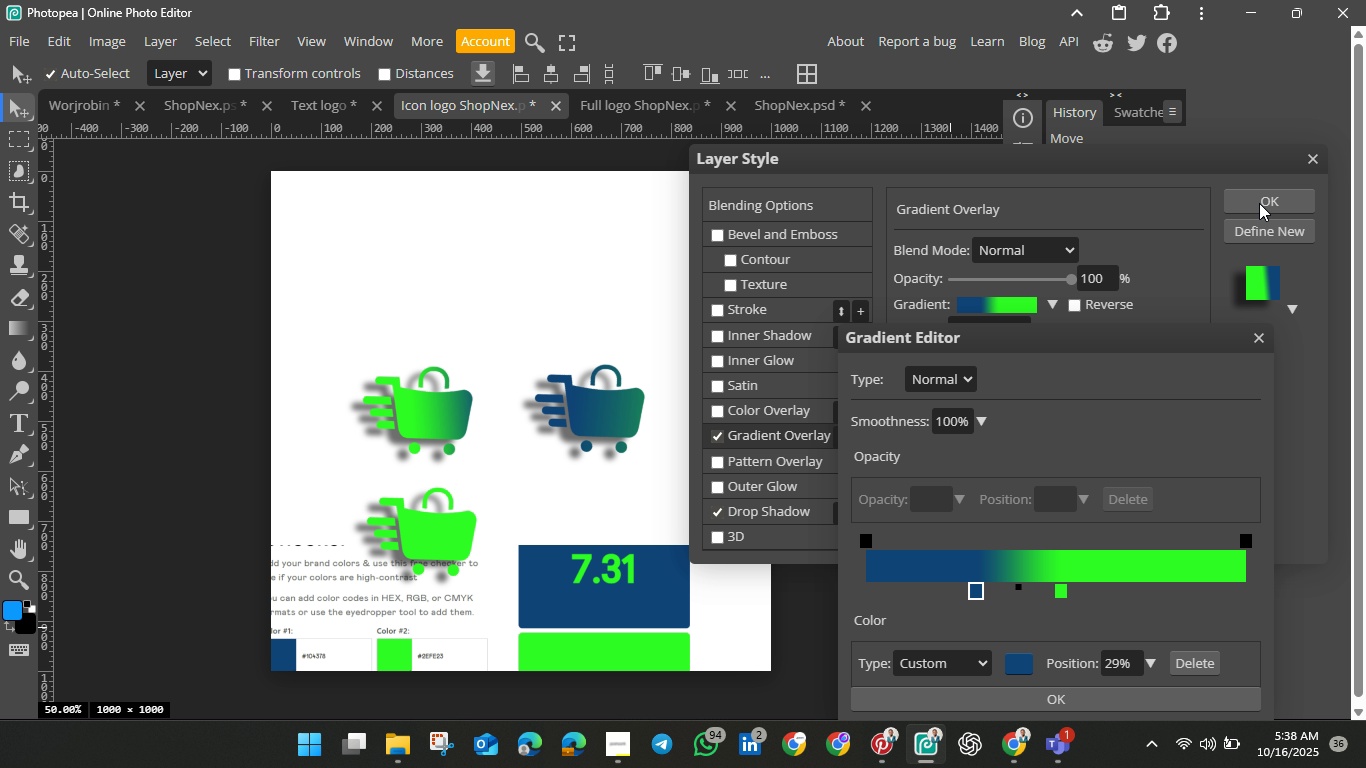 
left_click([1259, 203])
 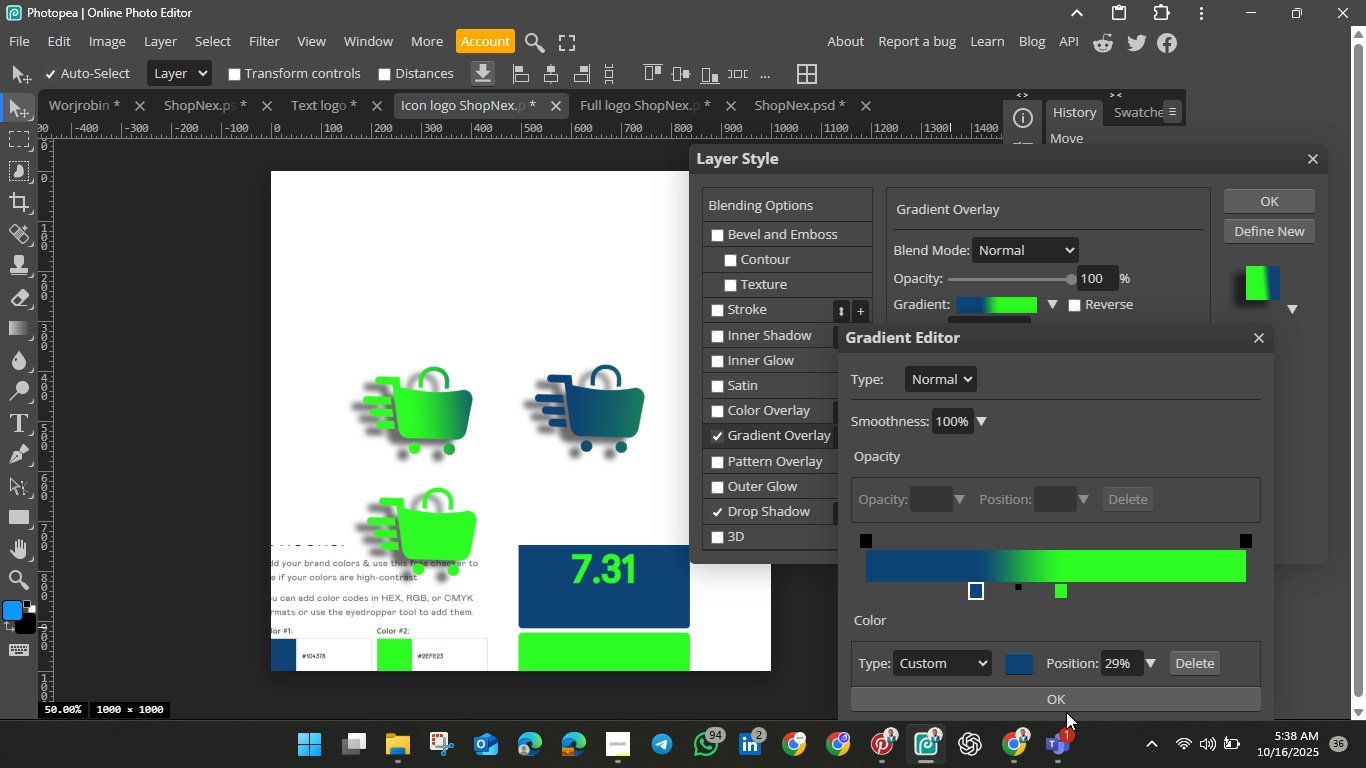 
left_click([1065, 701])
 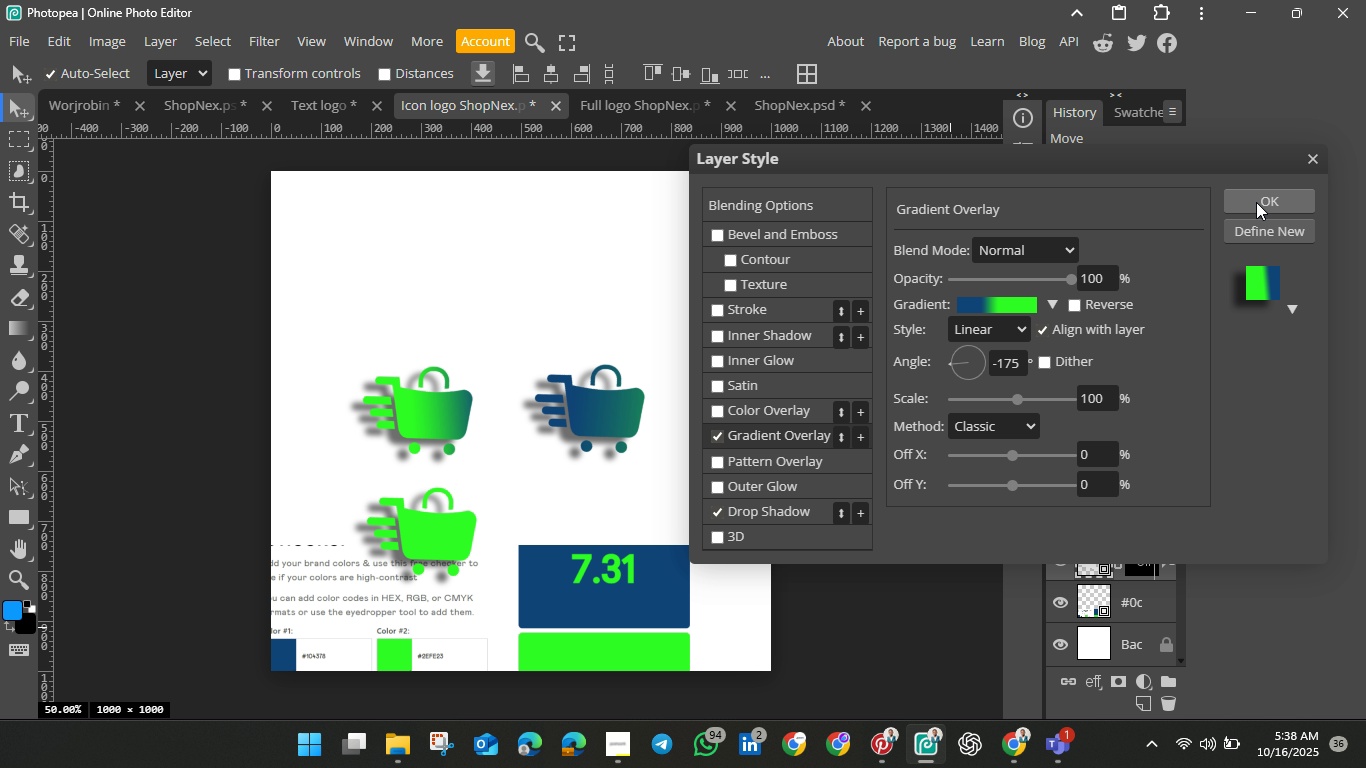 
left_click([1256, 200])
 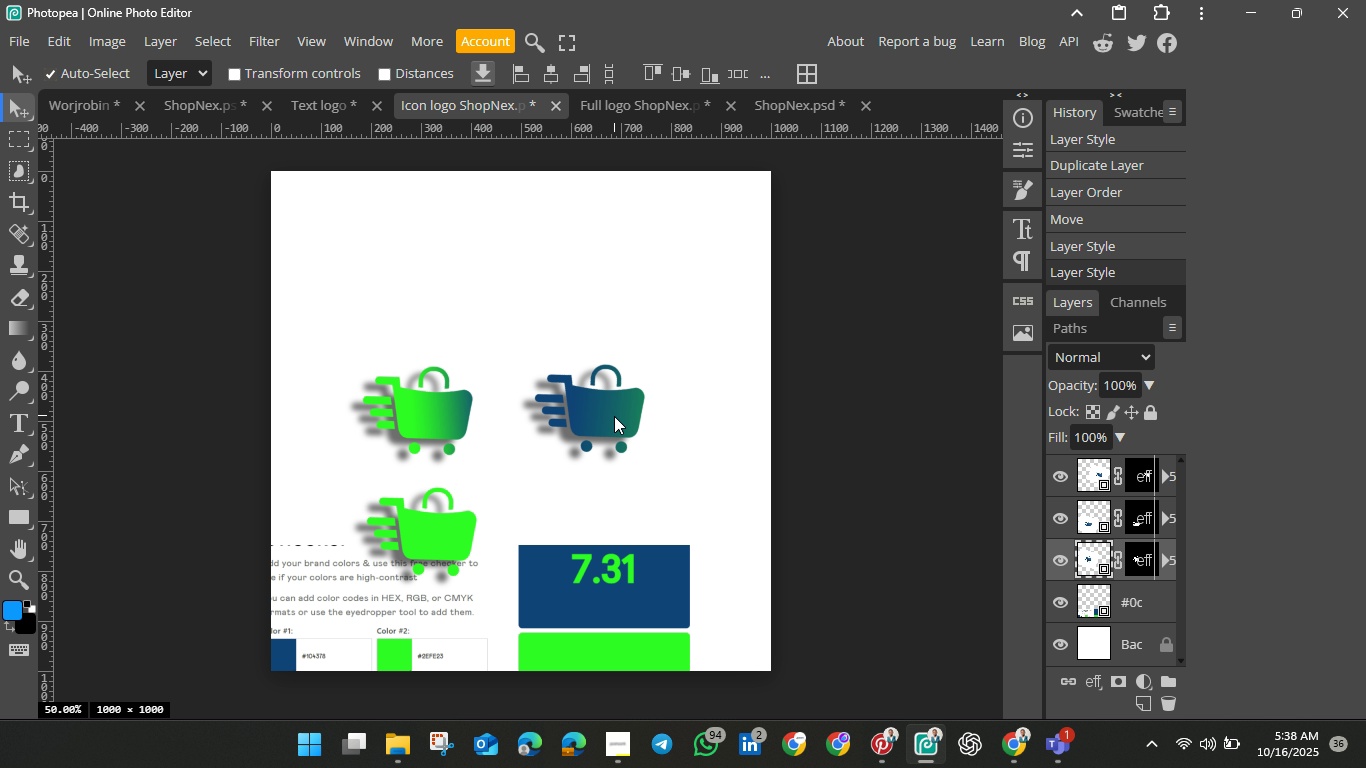 
left_click([614, 416])
 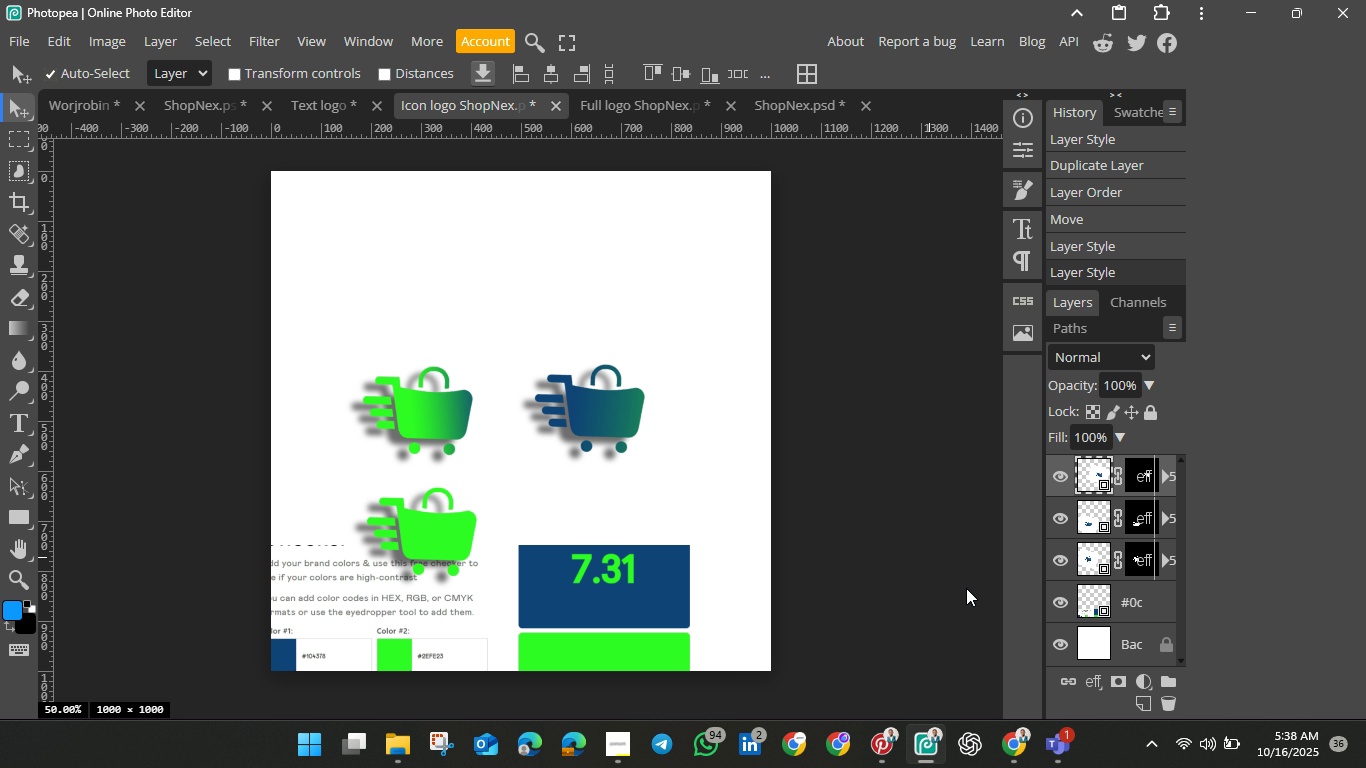 
left_click([1094, 680])
 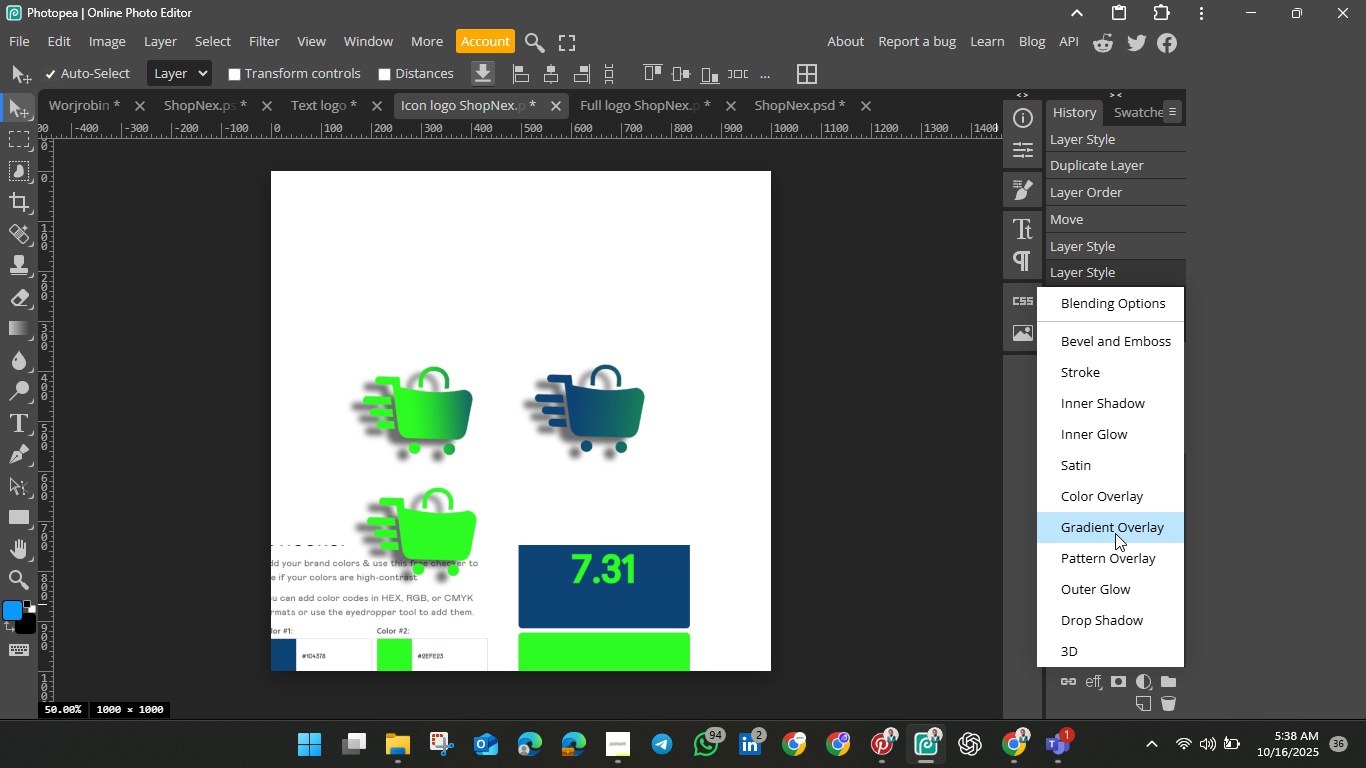 
left_click([1115, 532])
 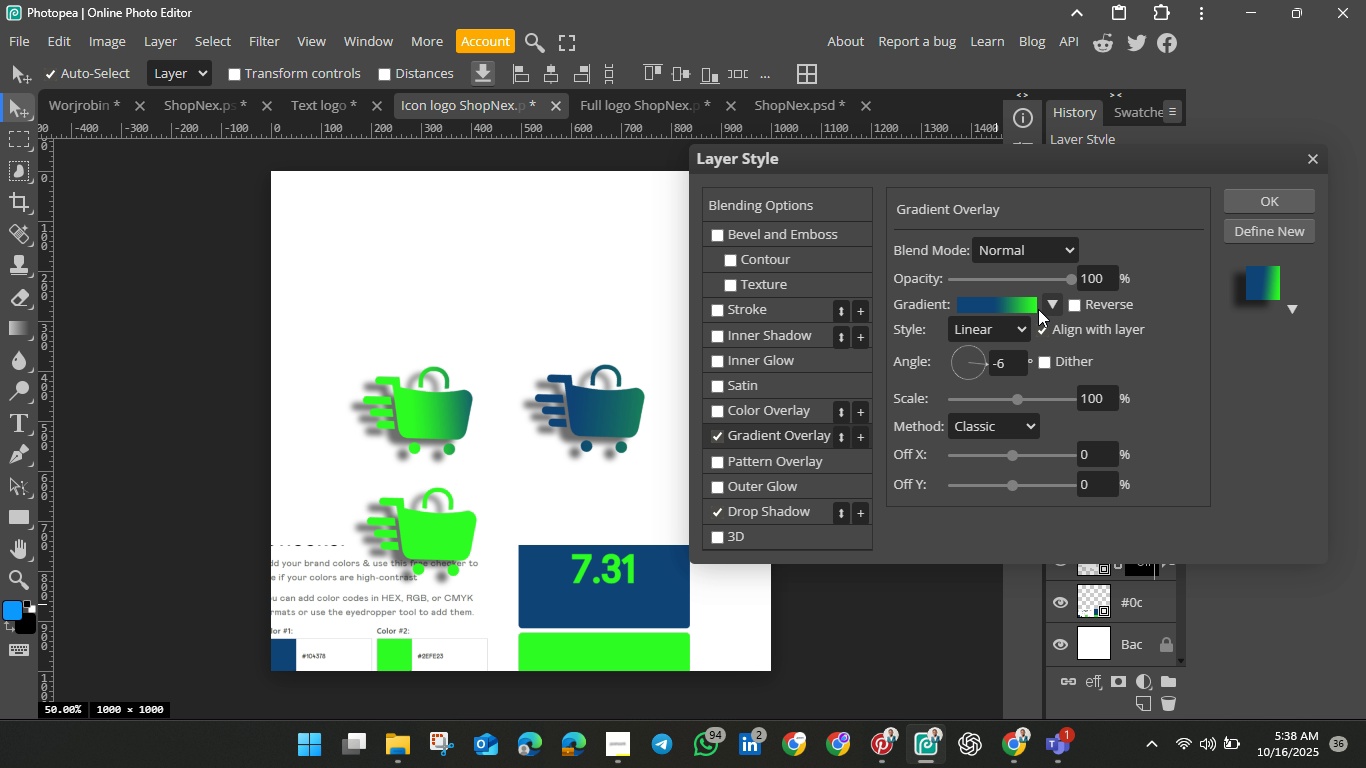 
left_click([1013, 307])
 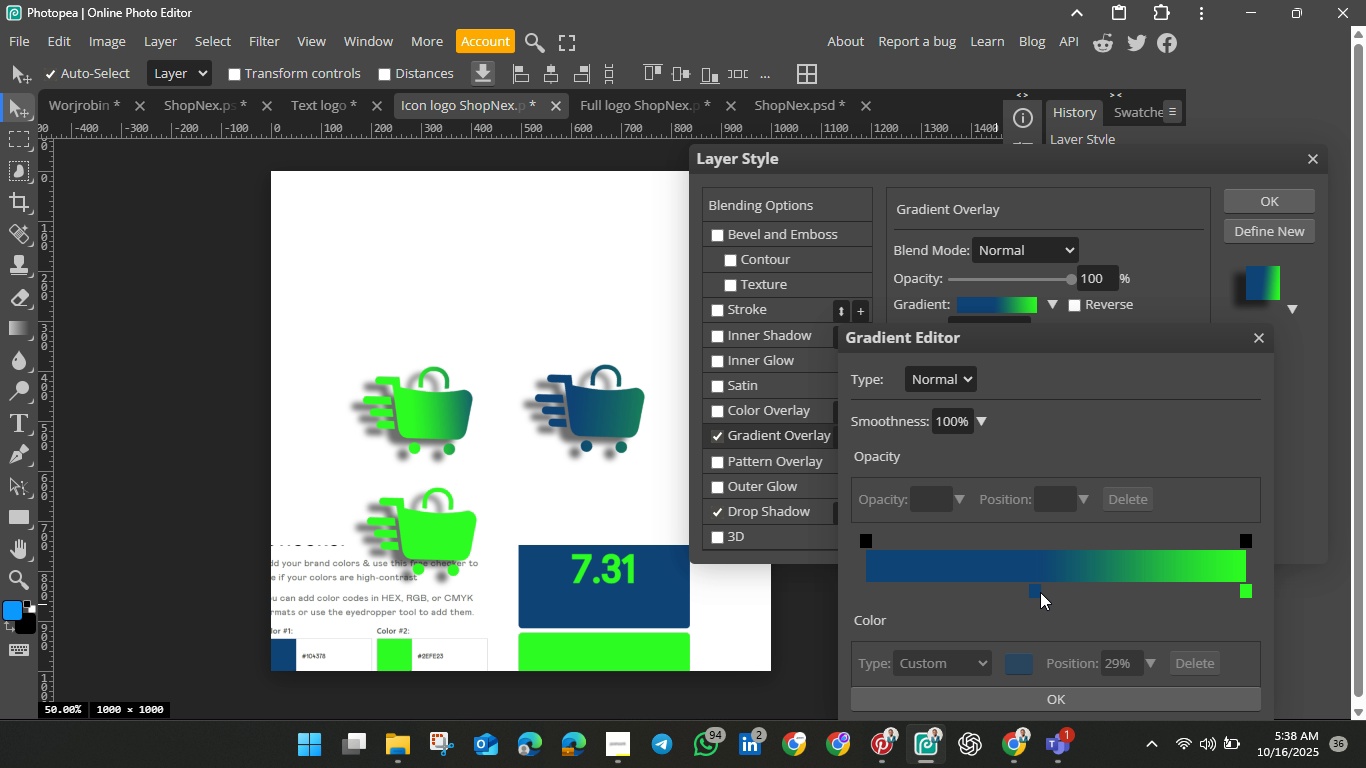 
left_click_drag(start_coordinate=[1038, 592], to_coordinate=[1050, 592])
 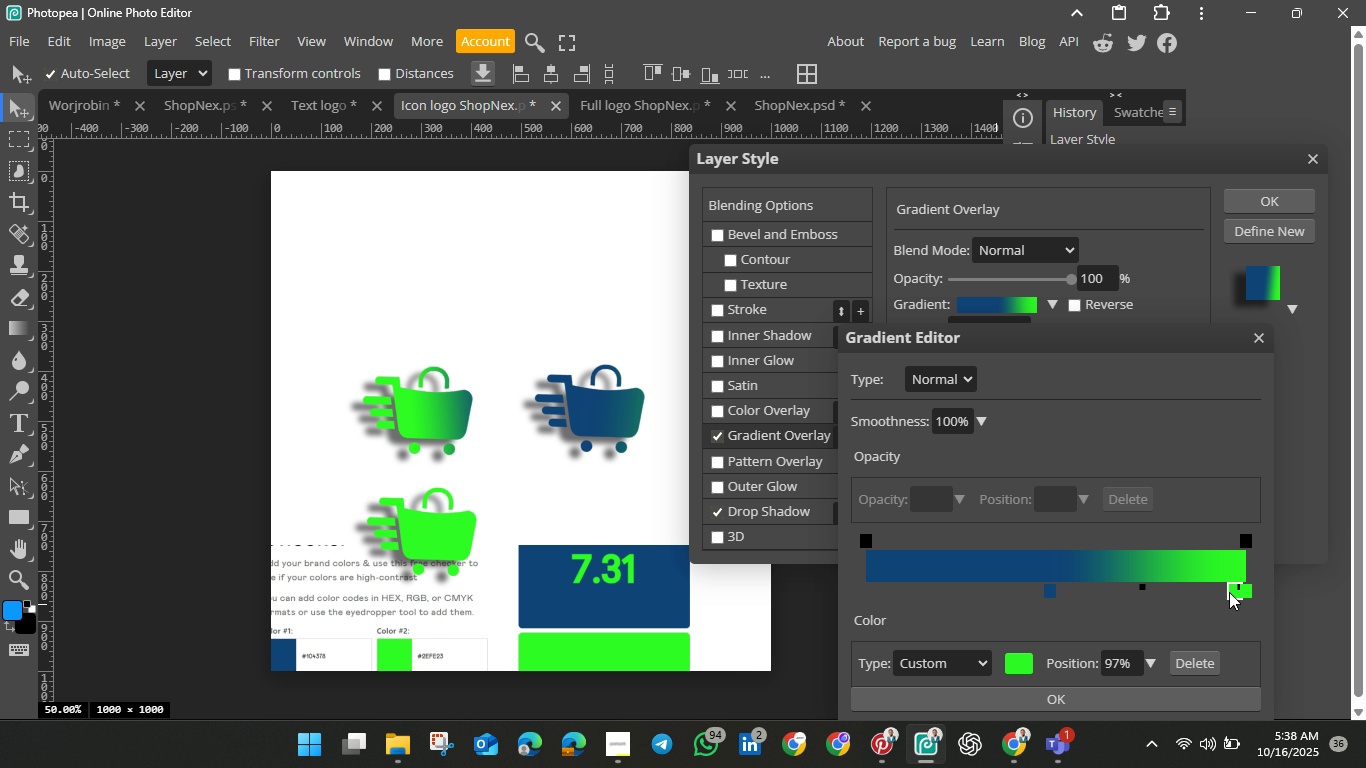 
left_click_drag(start_coordinate=[1238, 592], to_coordinate=[1214, 593])
 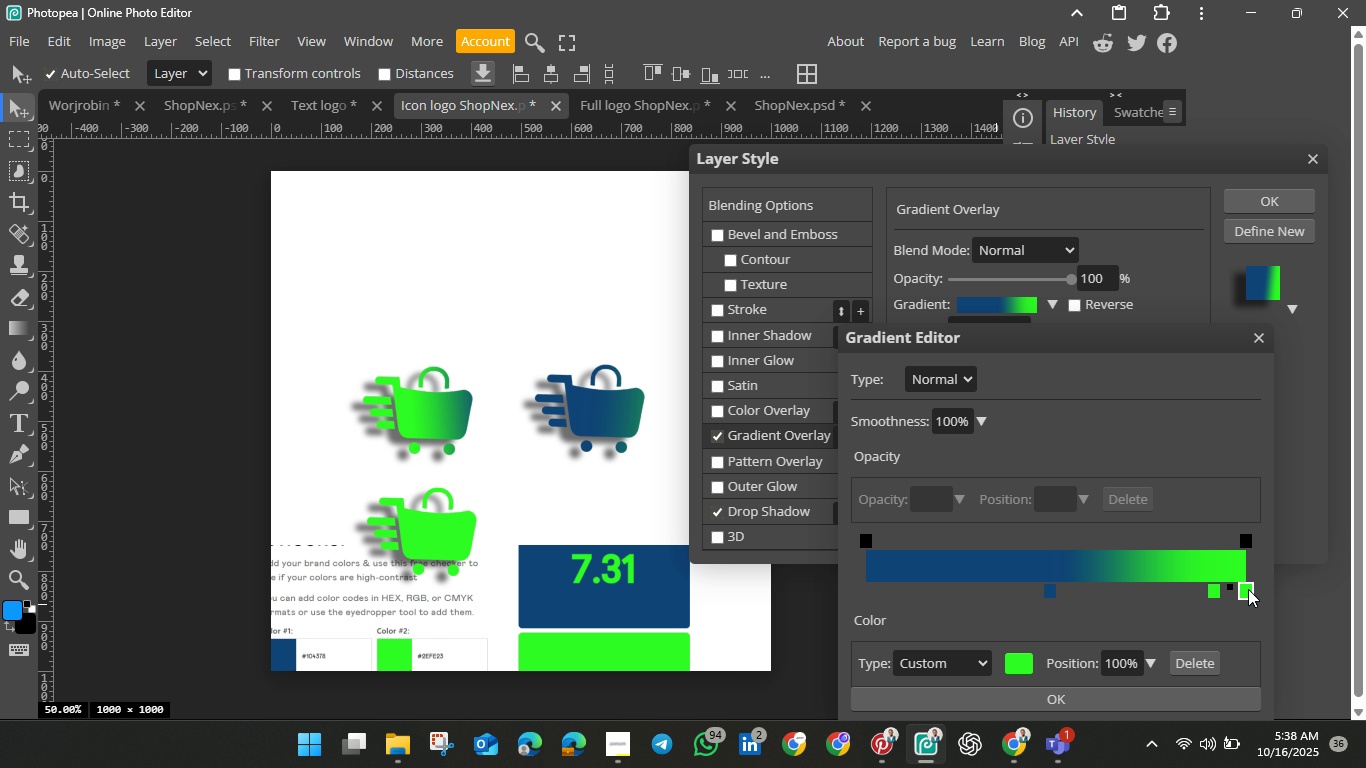 
left_click_drag(start_coordinate=[1248, 589], to_coordinate=[1198, 588])
 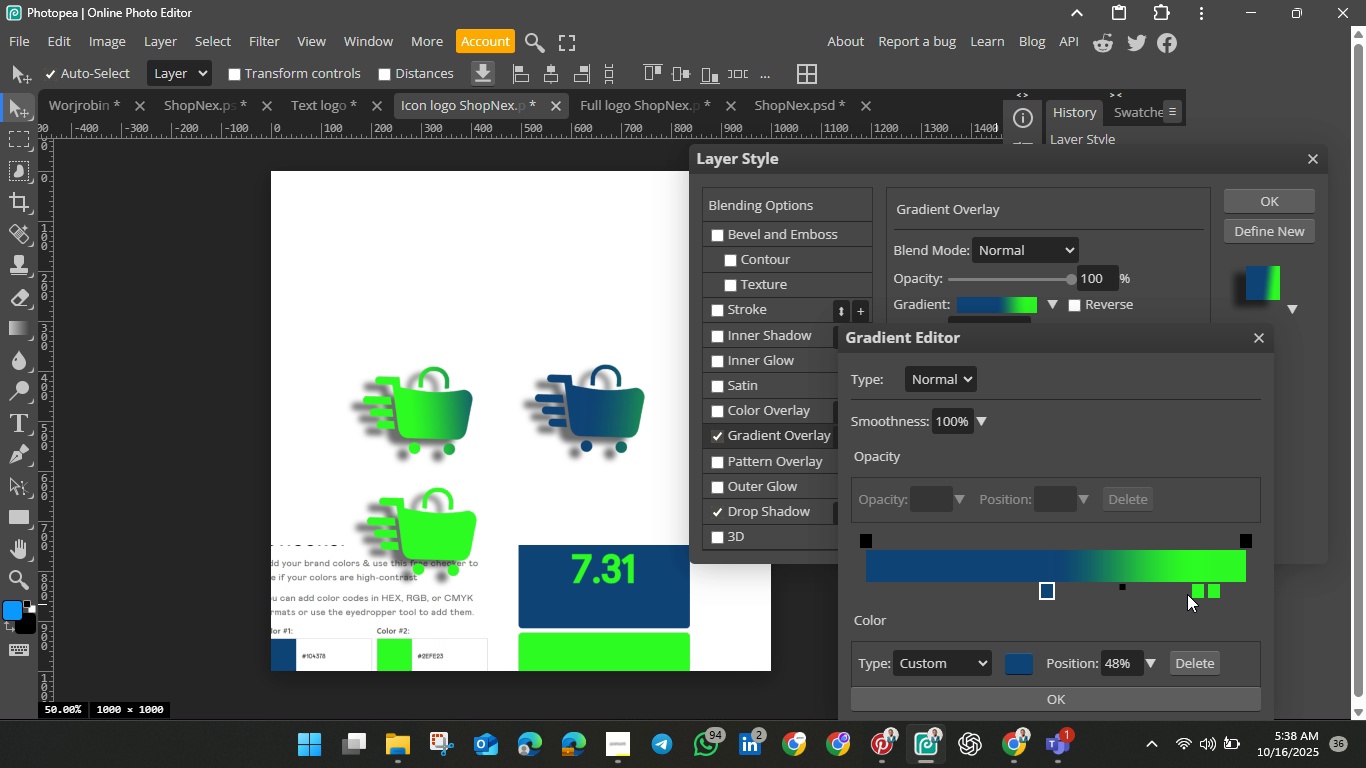 
wait(7.53)
 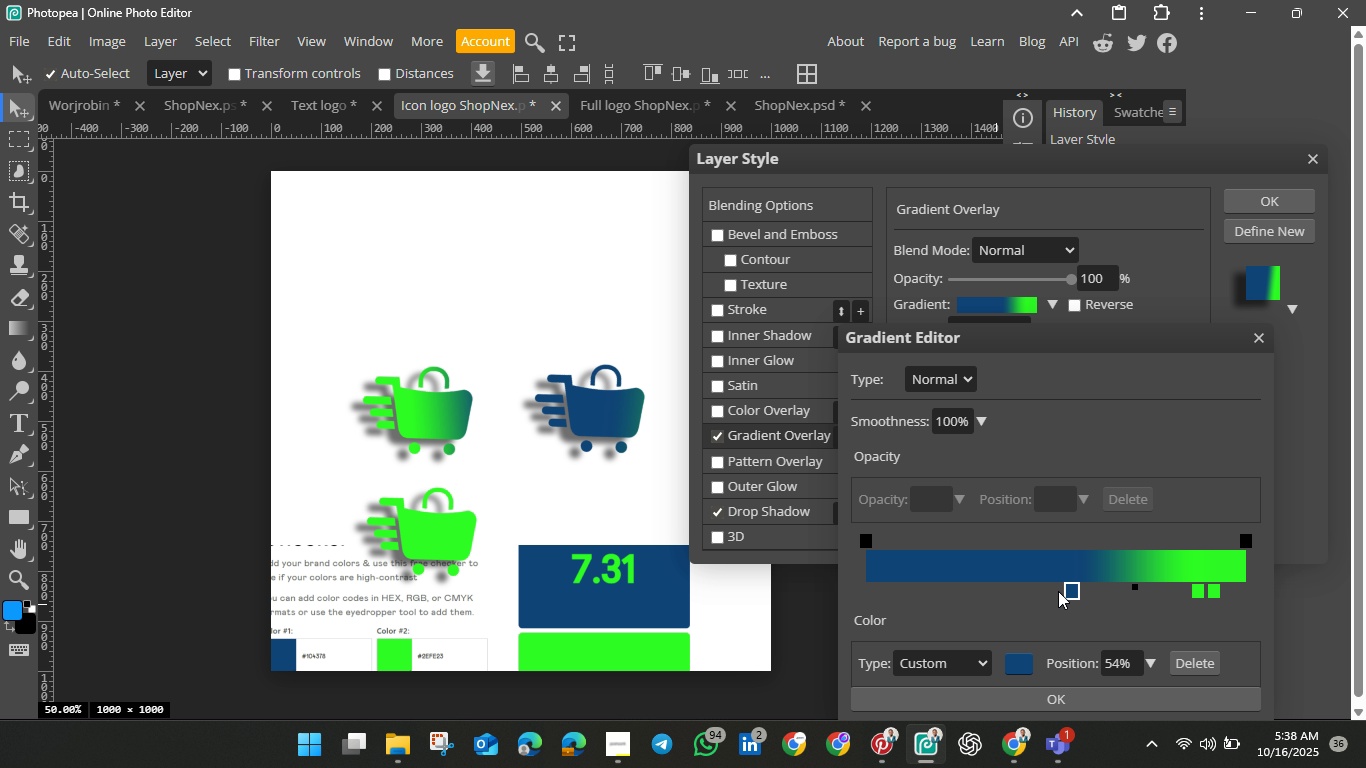 
left_click_drag(start_coordinate=[1194, 595], to_coordinate=[1185, 595])
 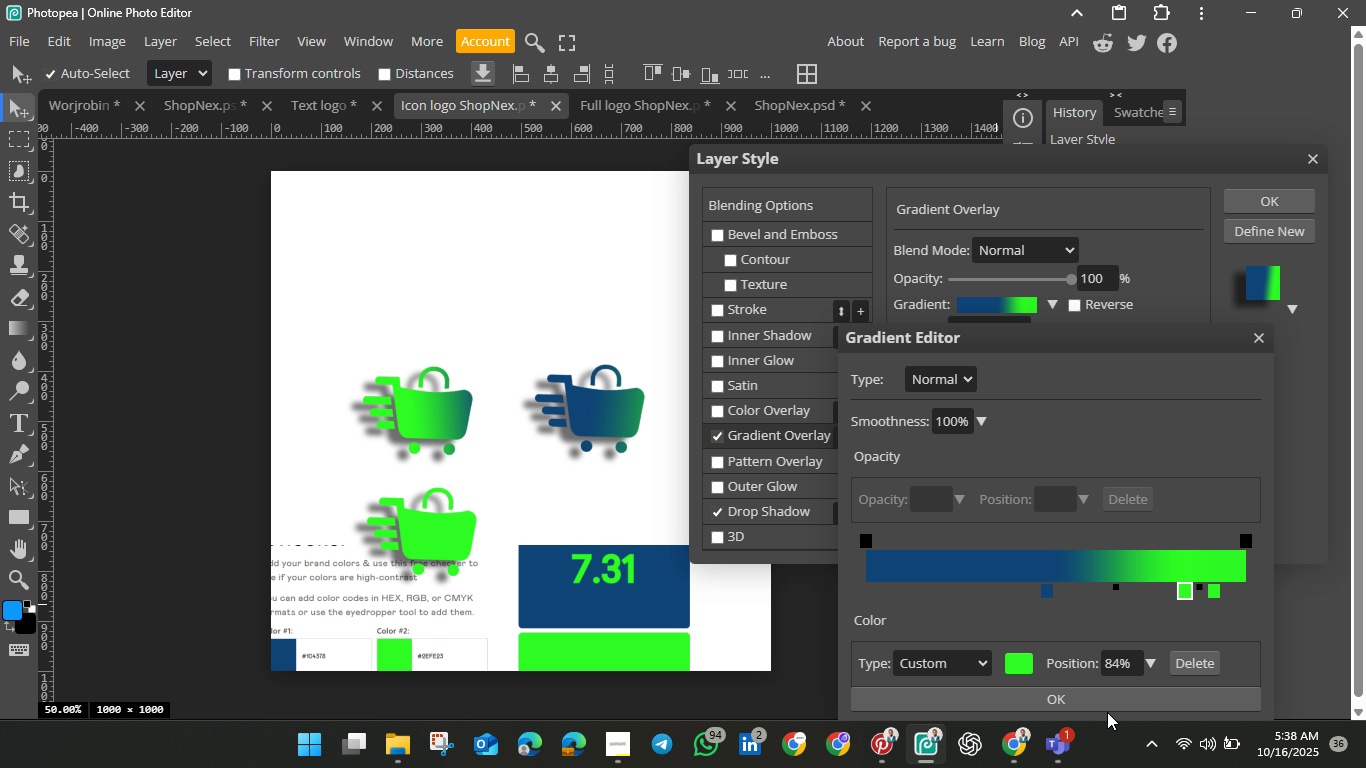 
left_click([1103, 702])
 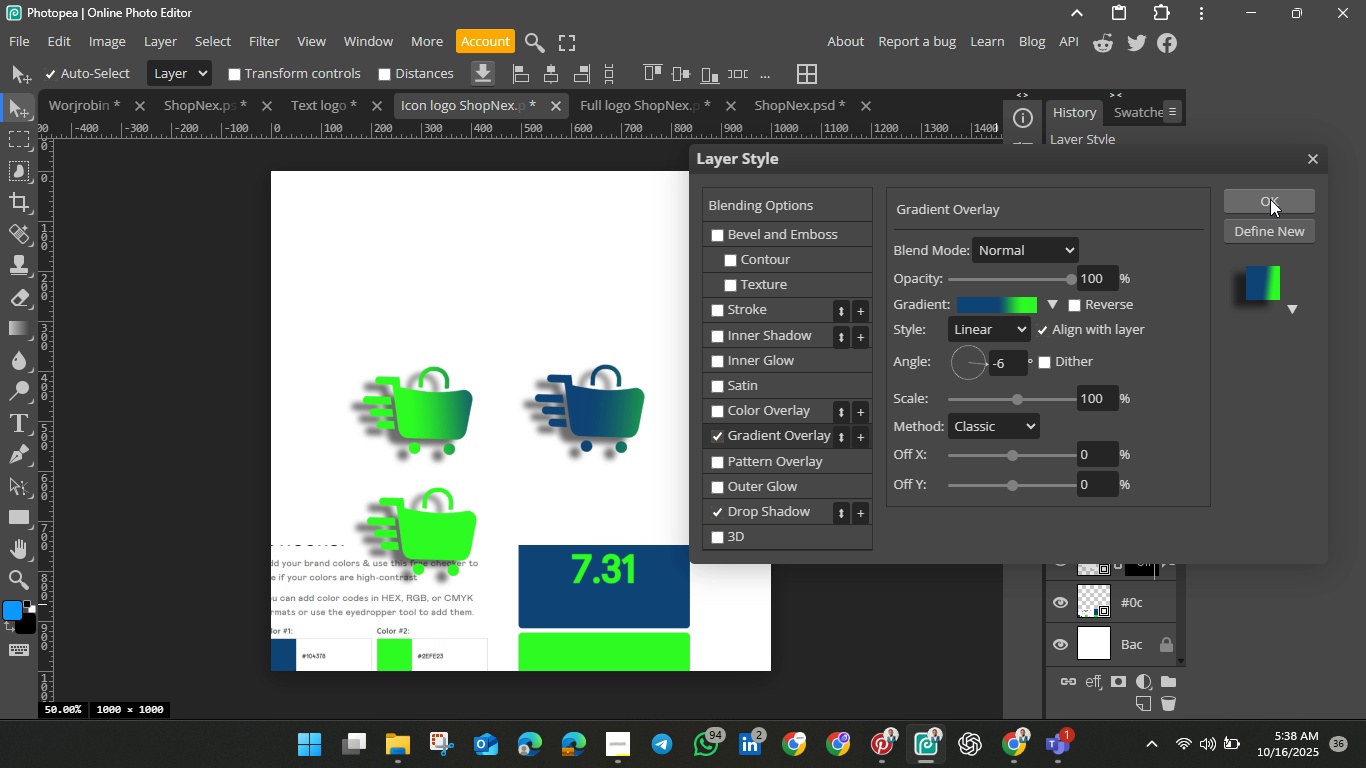 
left_click([1270, 199])
 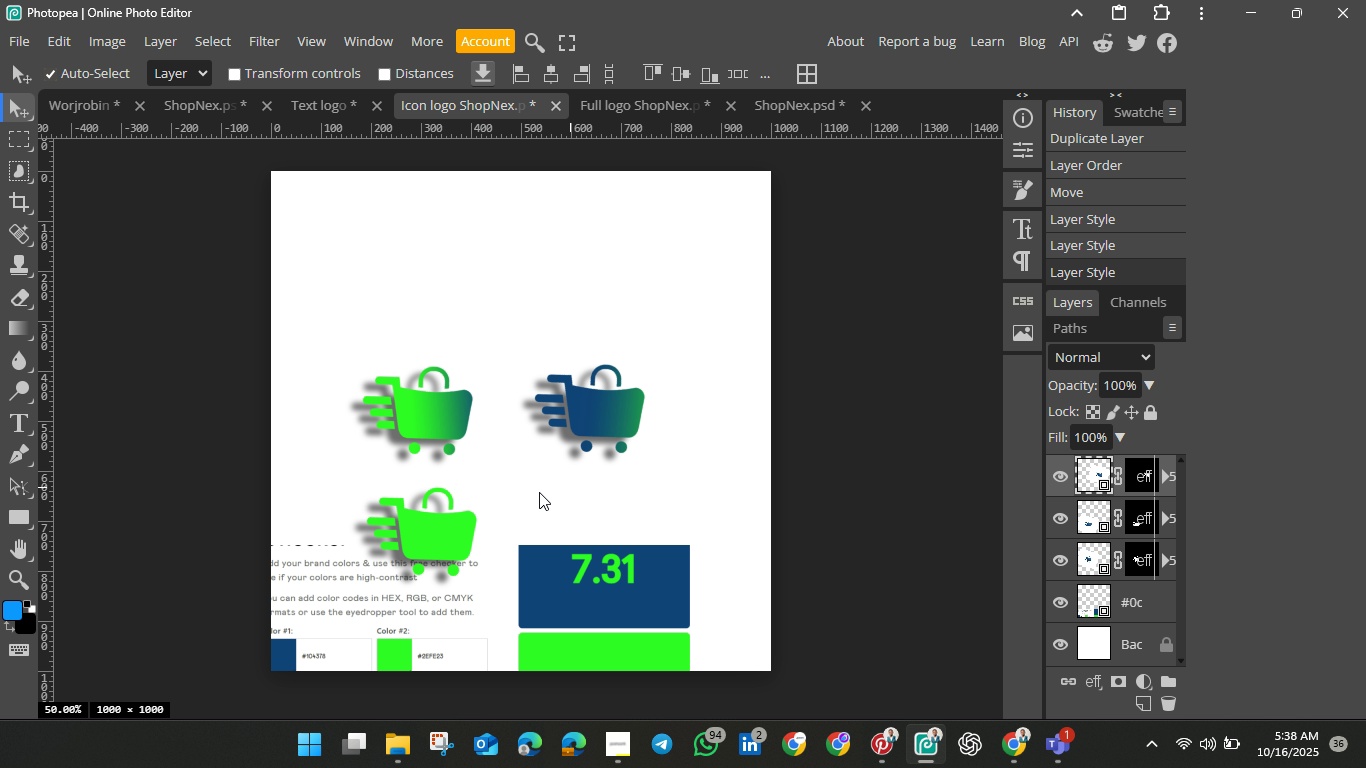 
left_click([451, 523])
 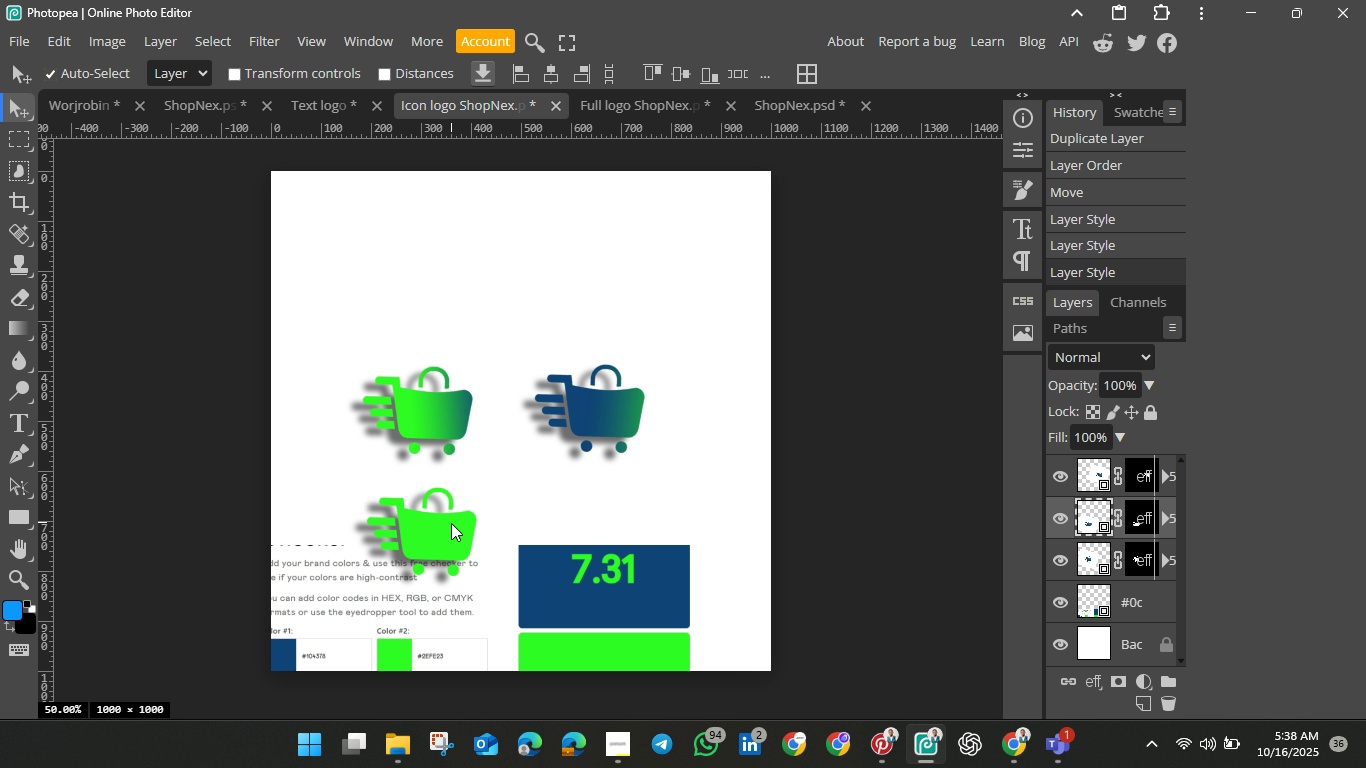 
key(Control+J)
 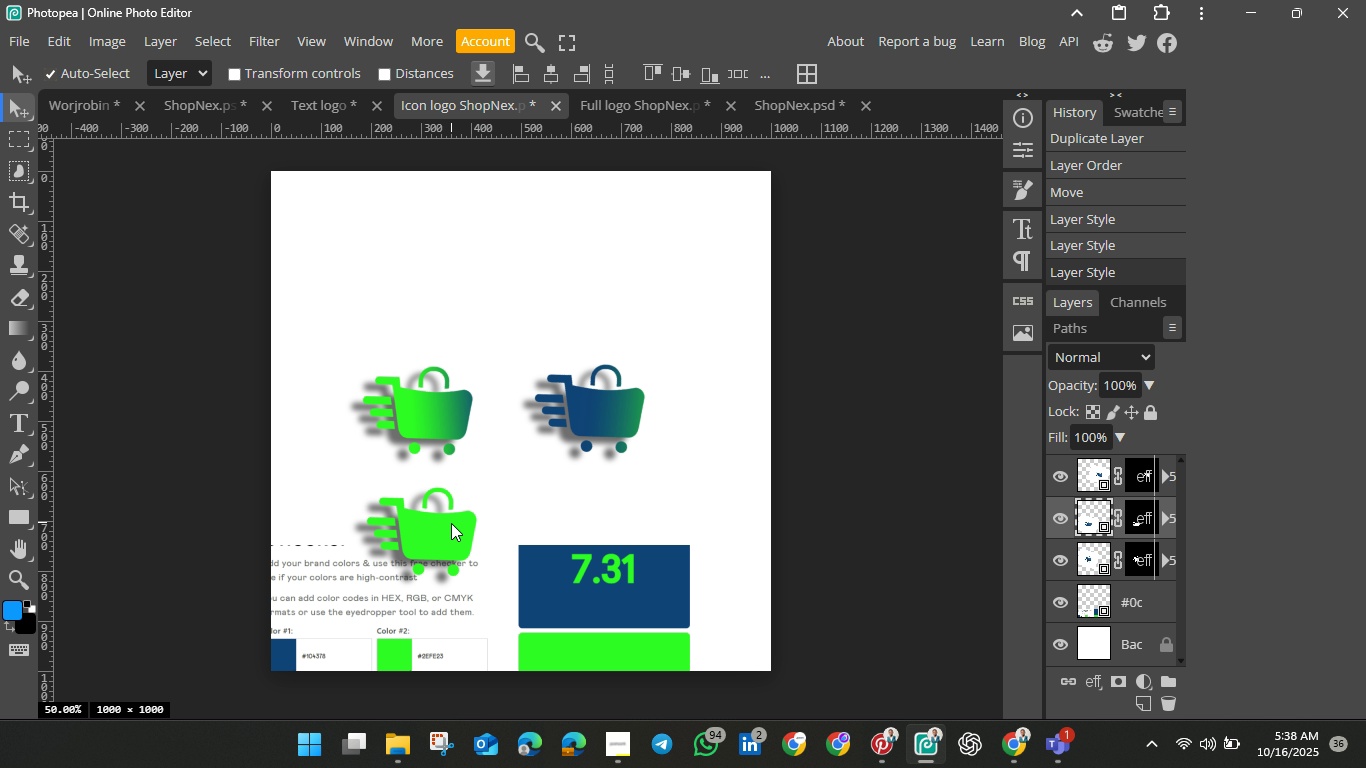 
left_click_drag(start_coordinate=[451, 523], to_coordinate=[617, 524])
 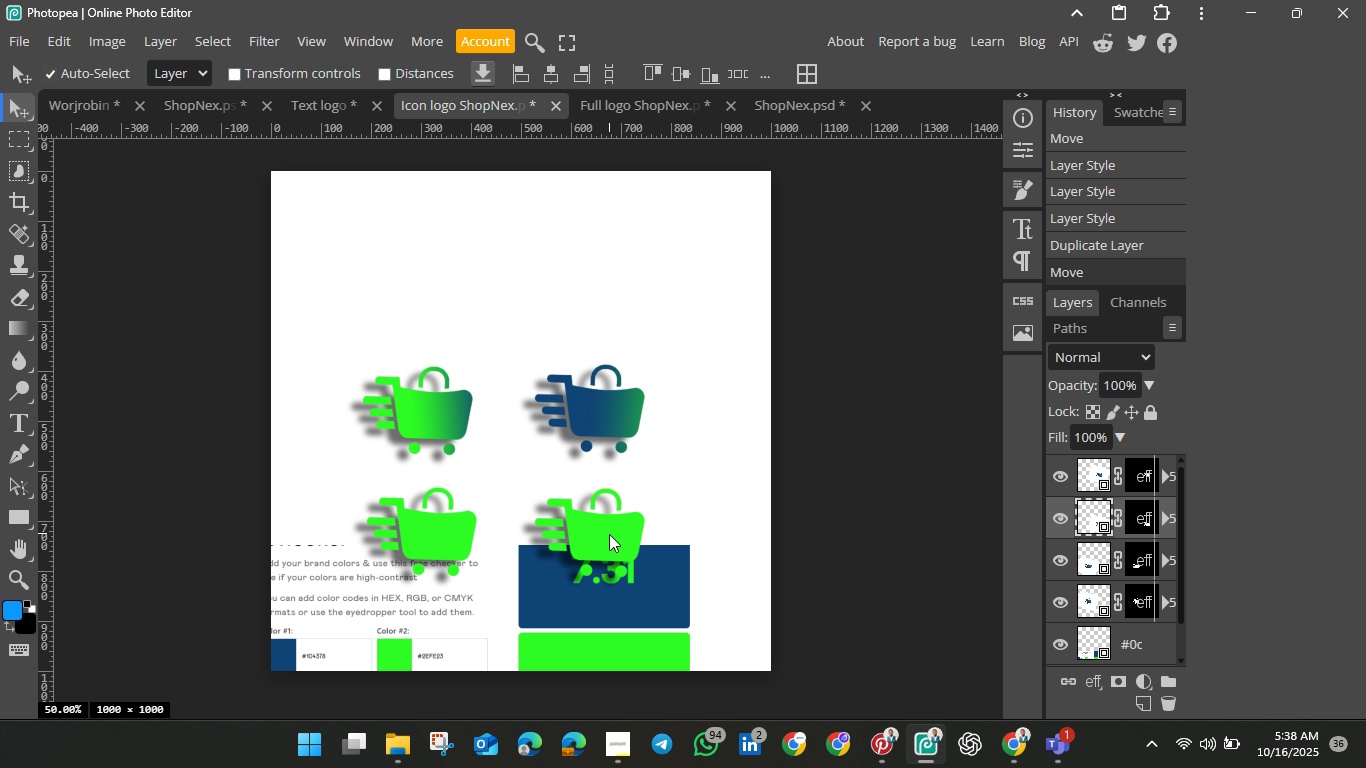 
double_click([609, 534])
 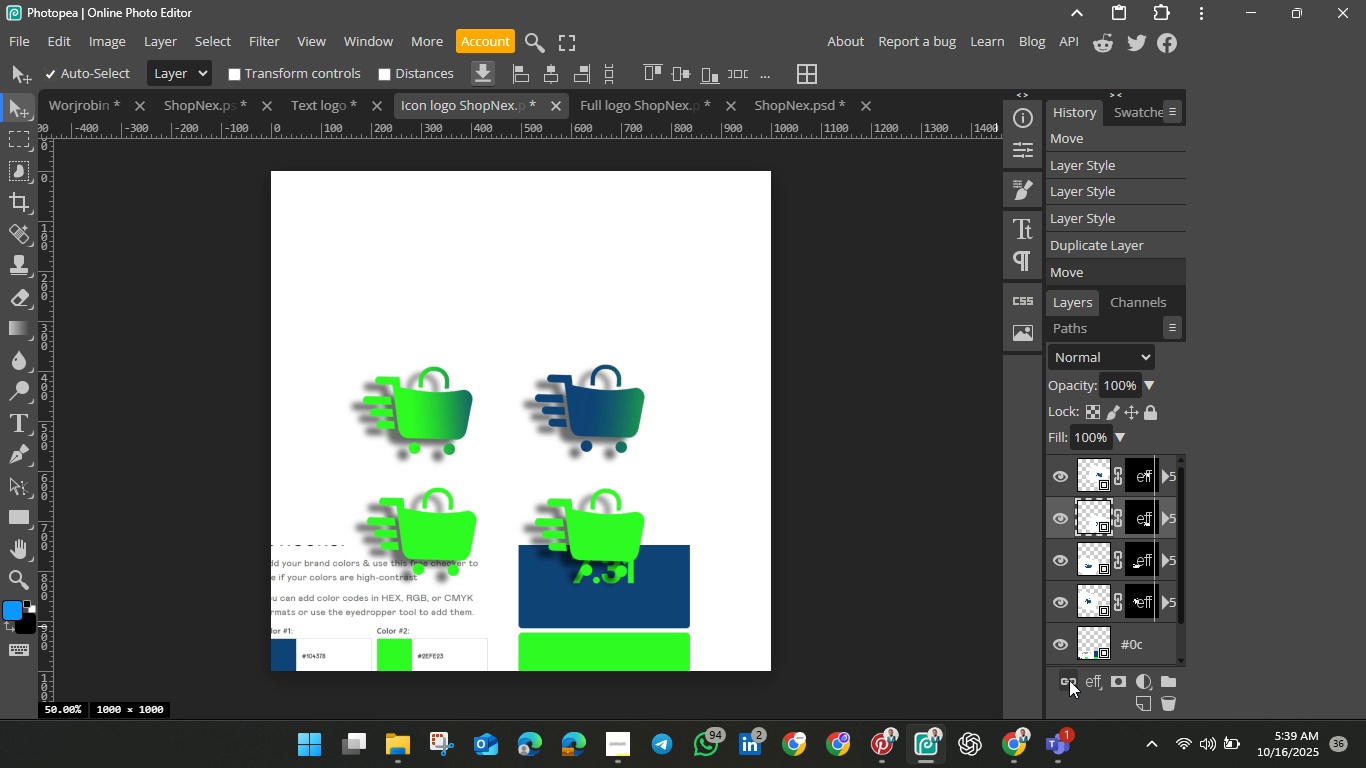 
wait(8.96)
 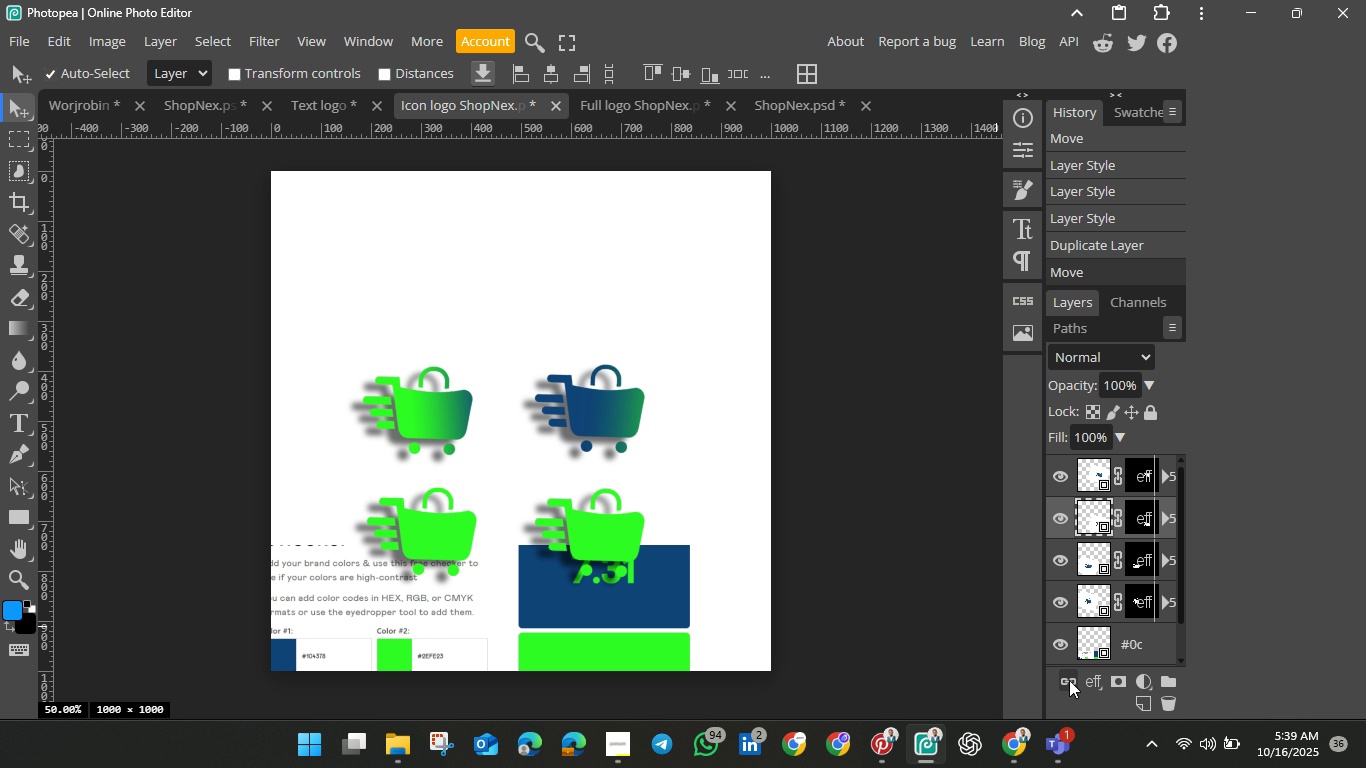 
left_click([1089, 682])
 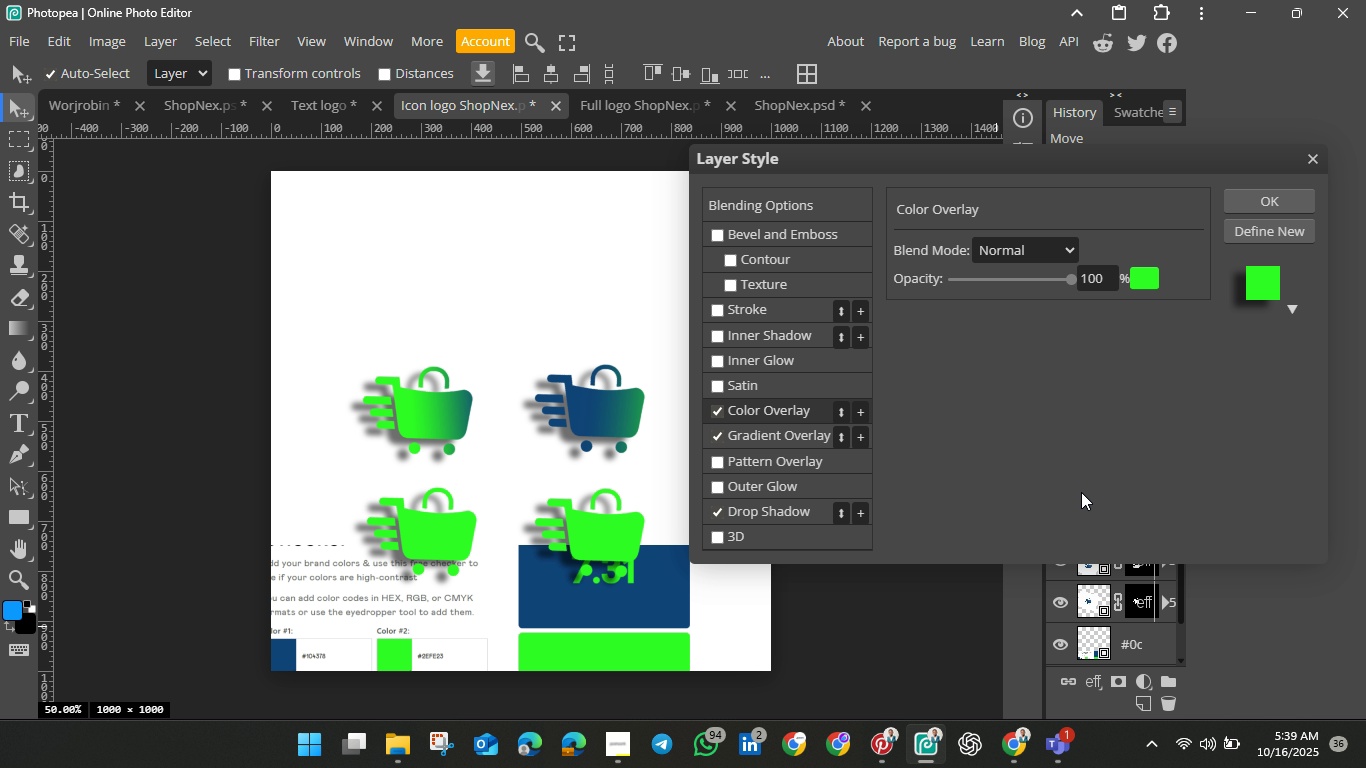 
left_click([1081, 492])
 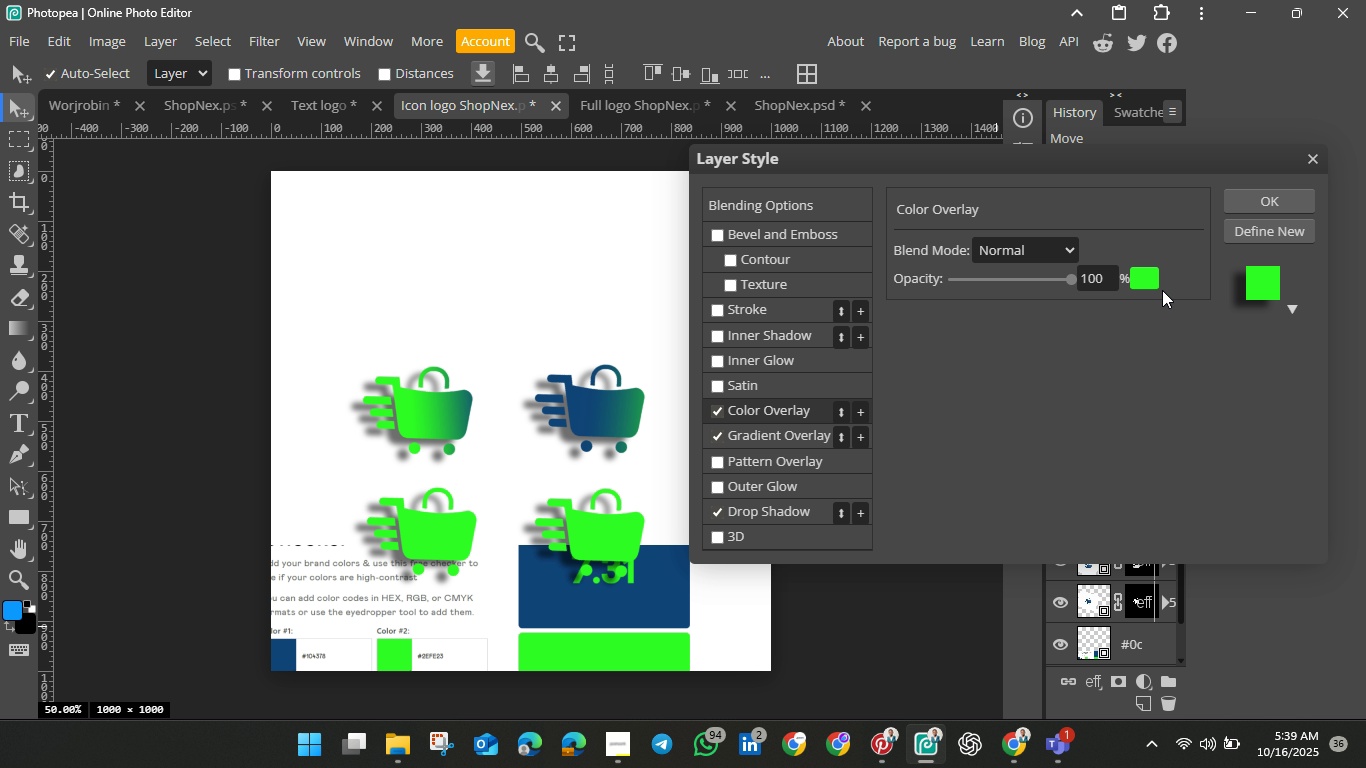 
left_click([1142, 272])
 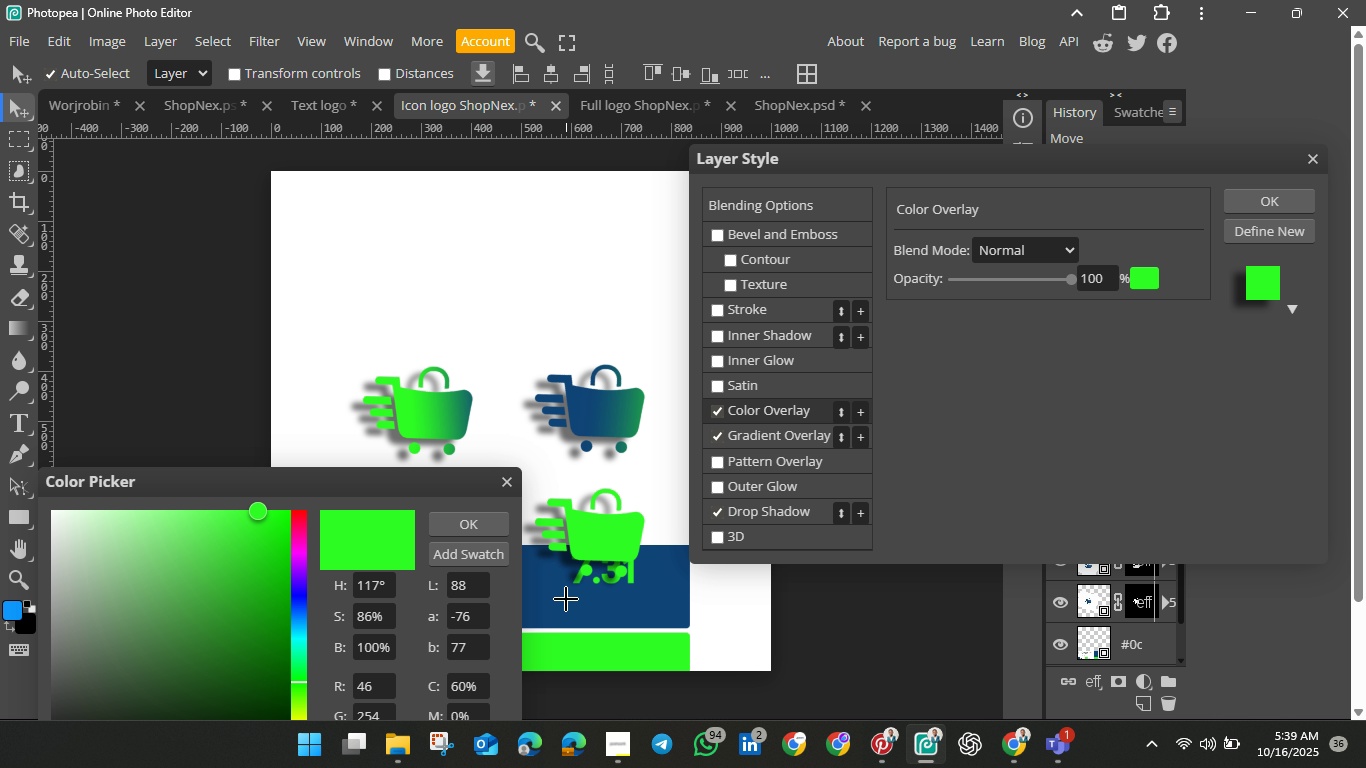 
left_click([566, 599])
 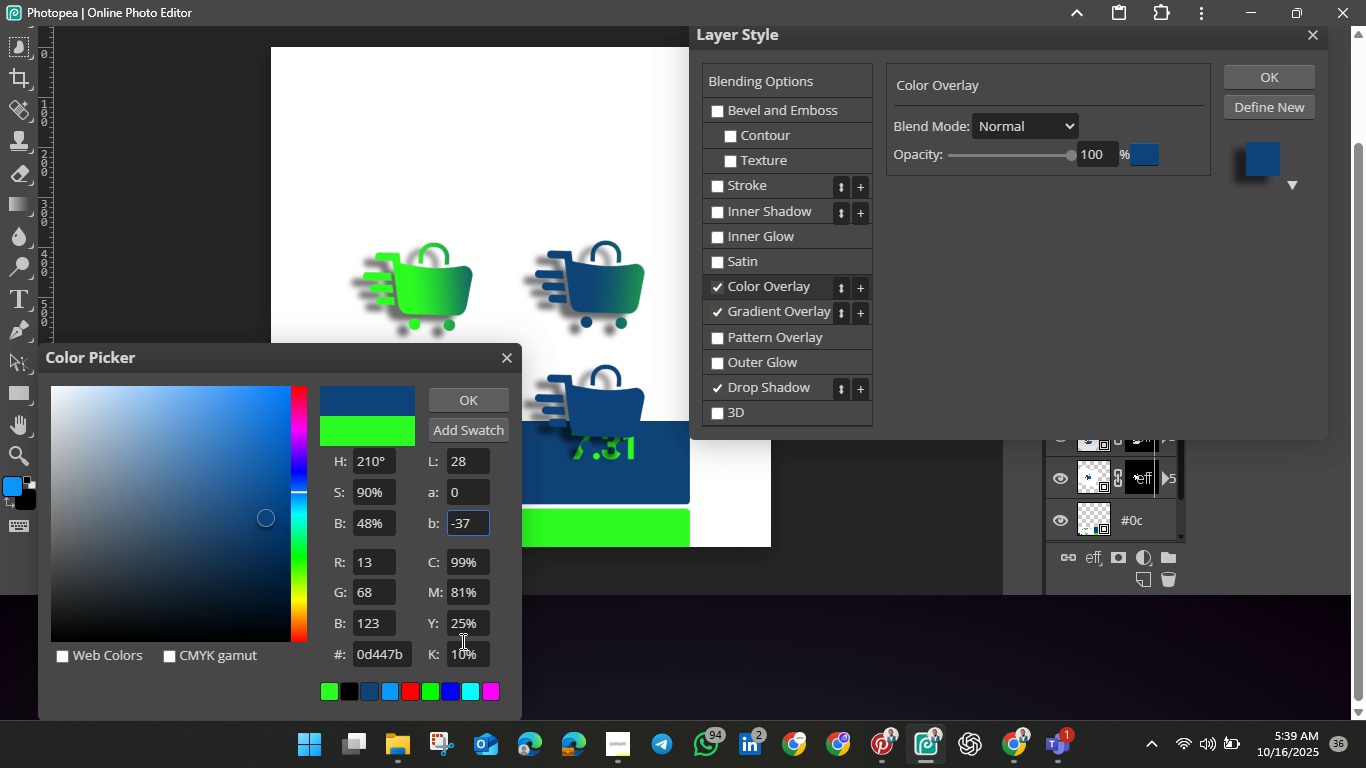 
scroll: coordinate [461, 641], scroll_direction: down, amount: 2.0
 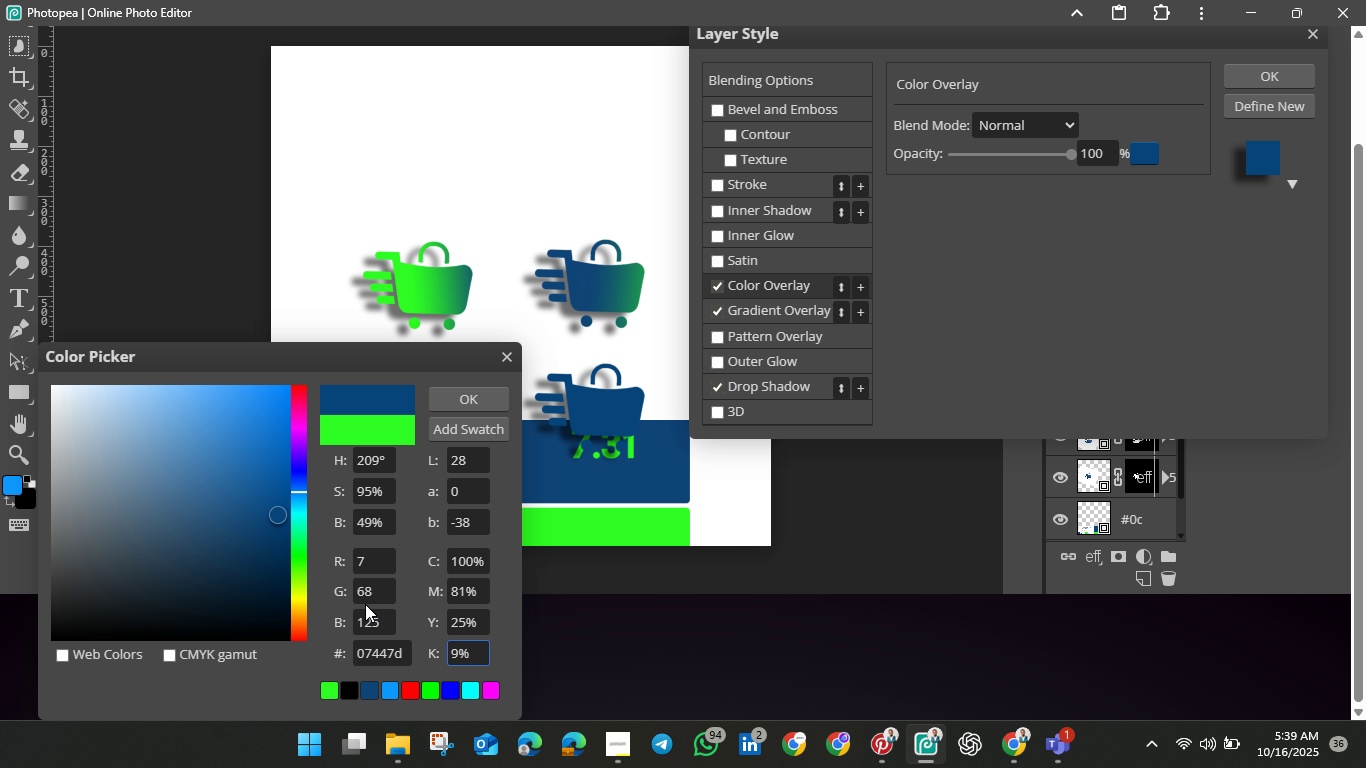 
left_click([389, 643])
 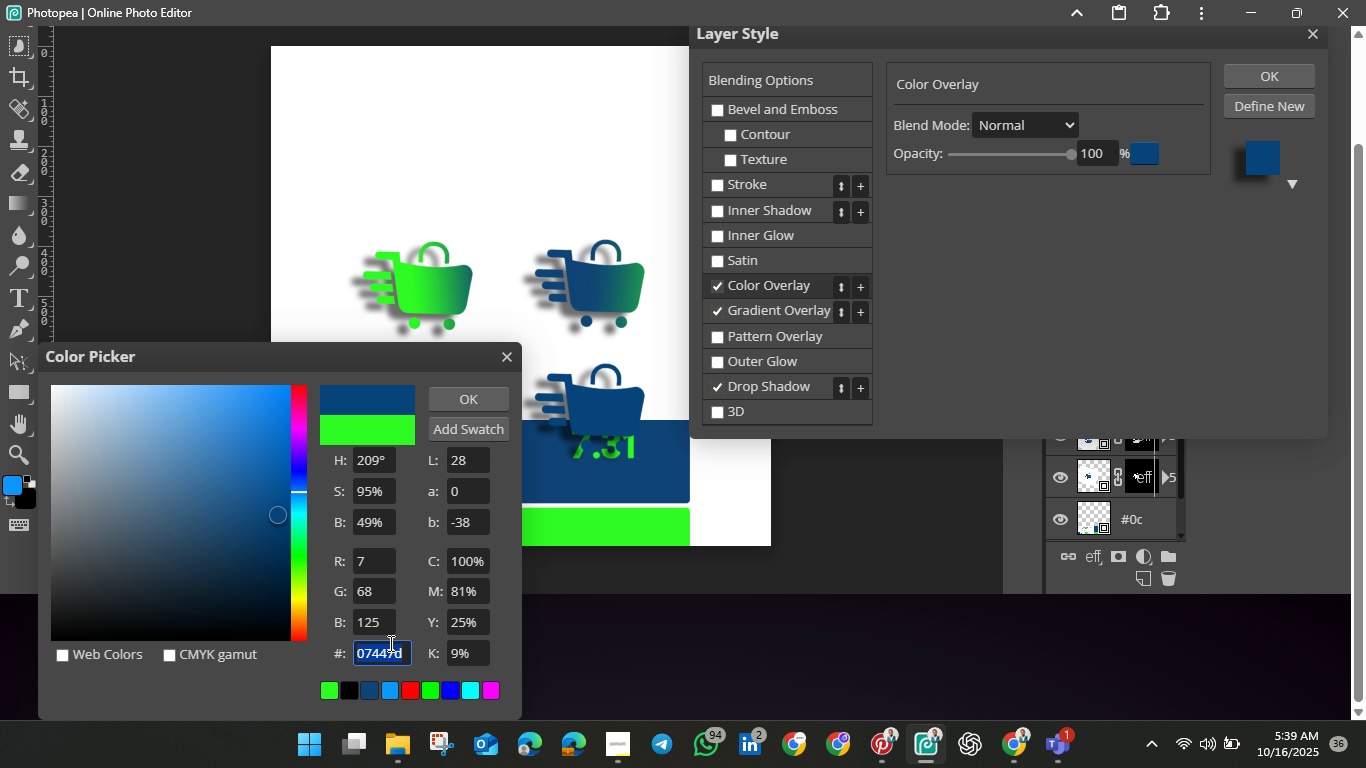 
double_click([389, 643])
 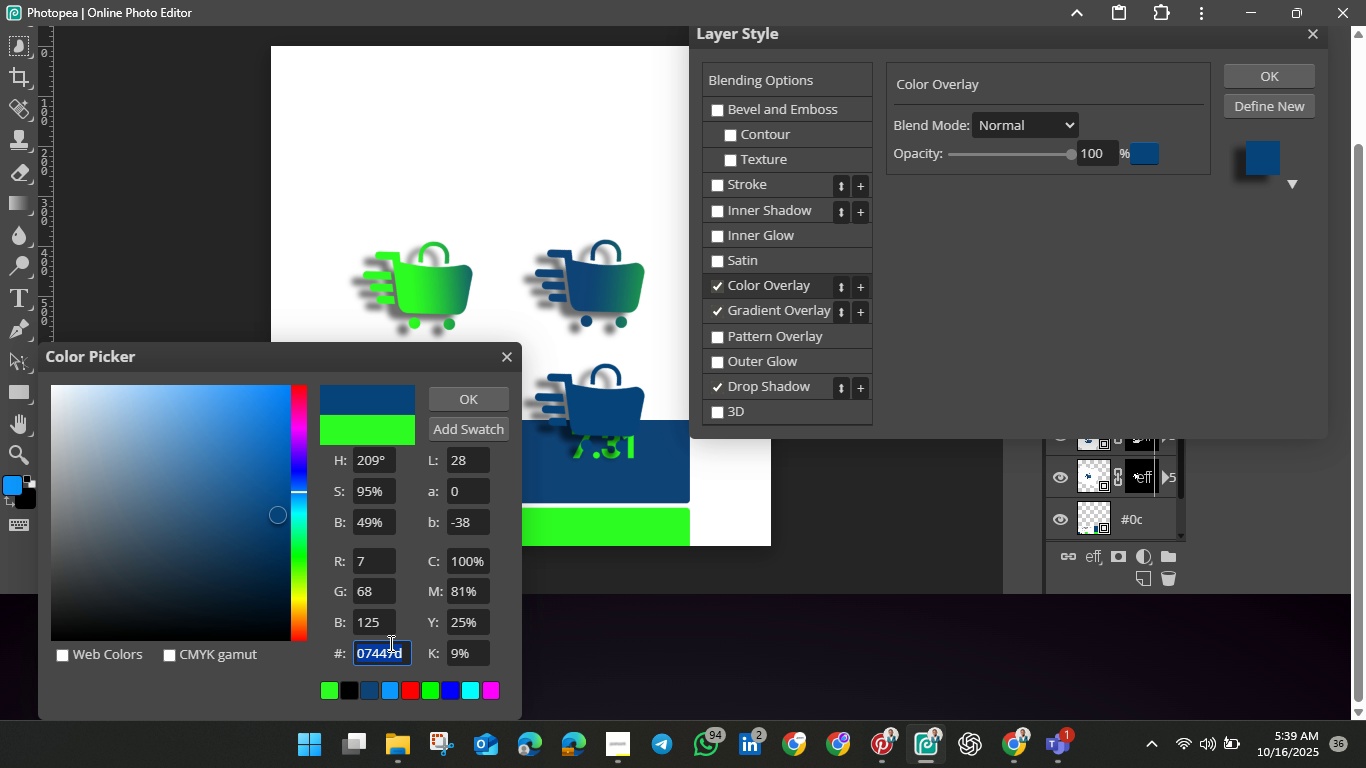 
triple_click([389, 643])
 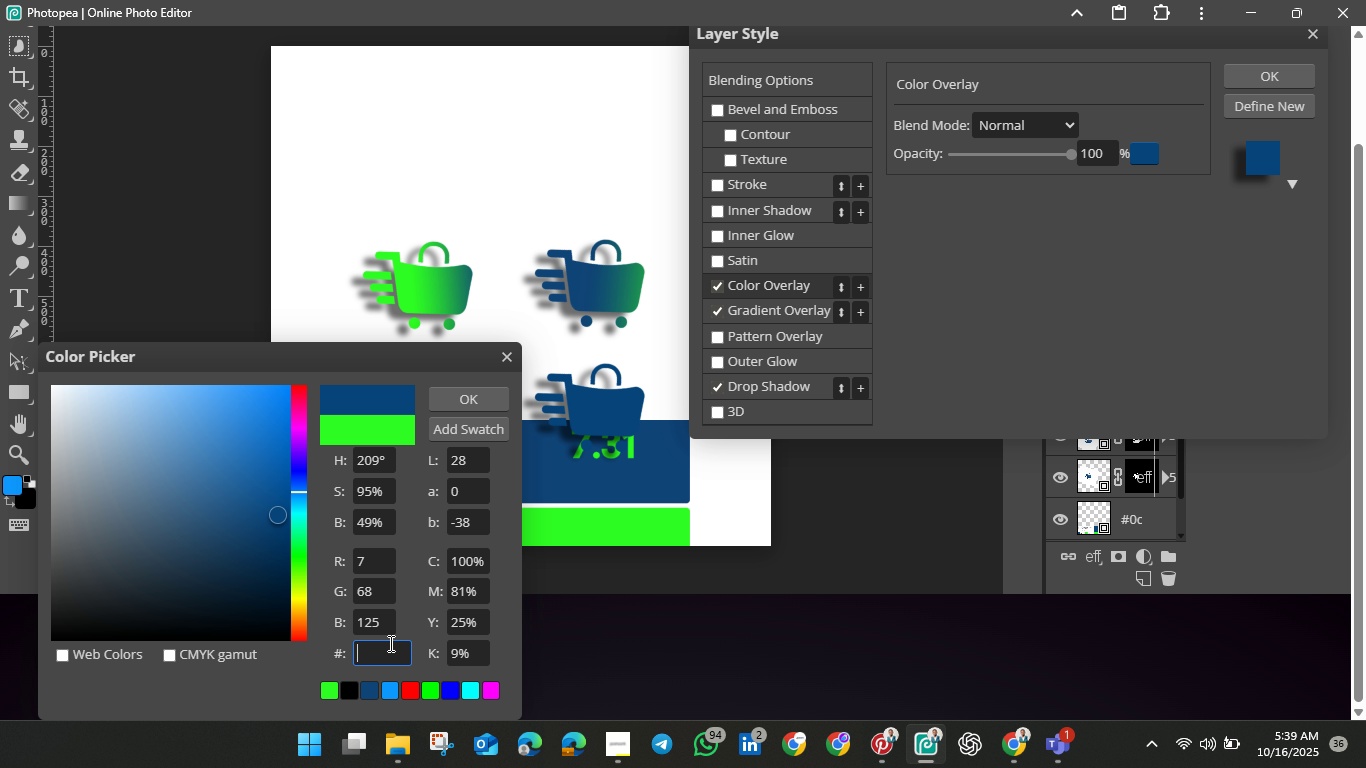 
key(Backspace)
type(104378)
 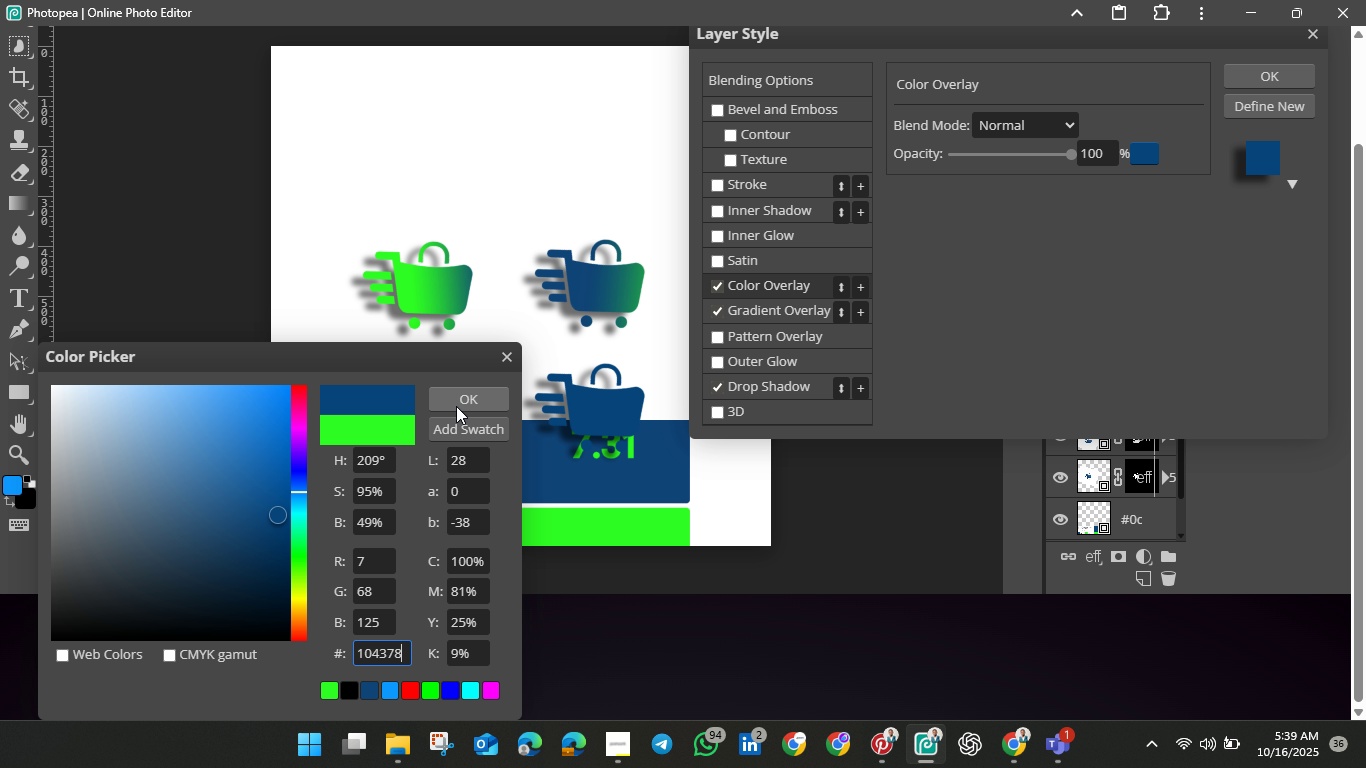 
left_click([457, 400])
 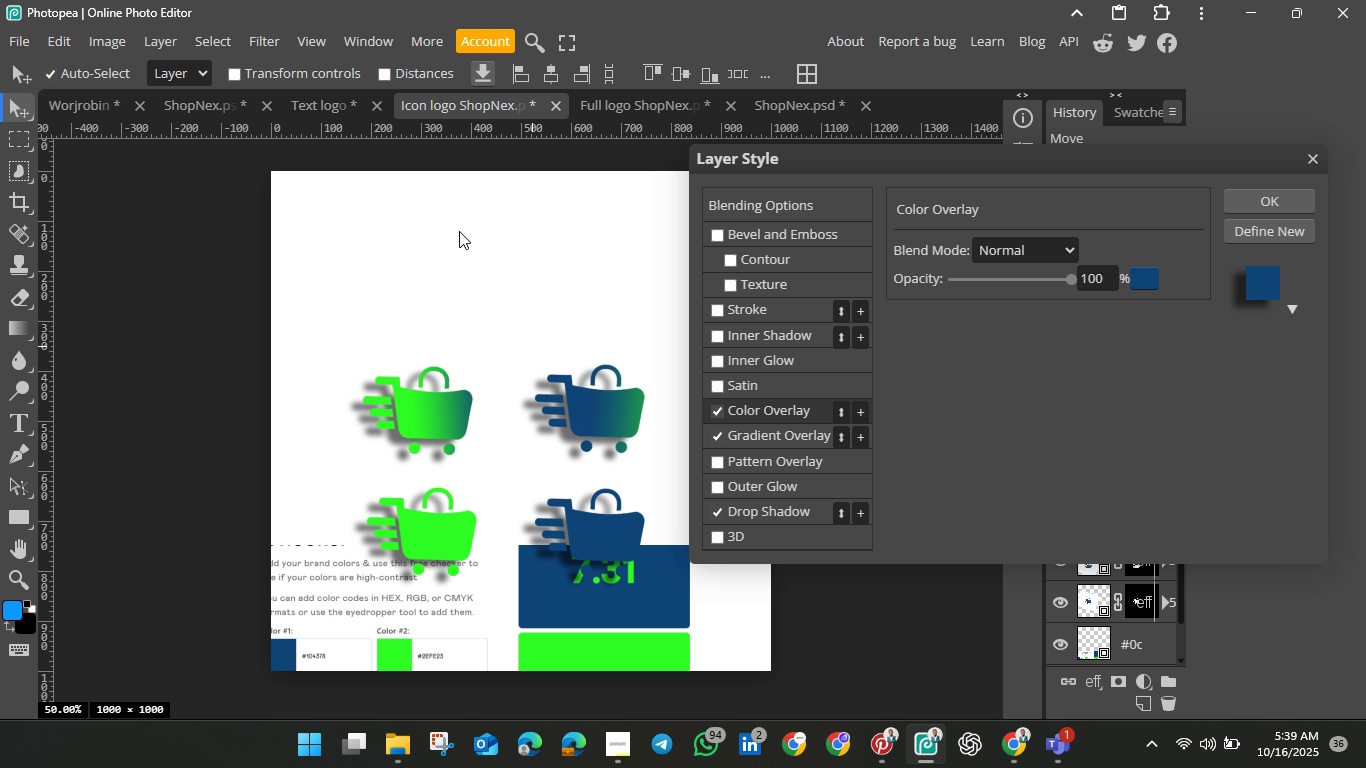 
left_click([327, 106])
 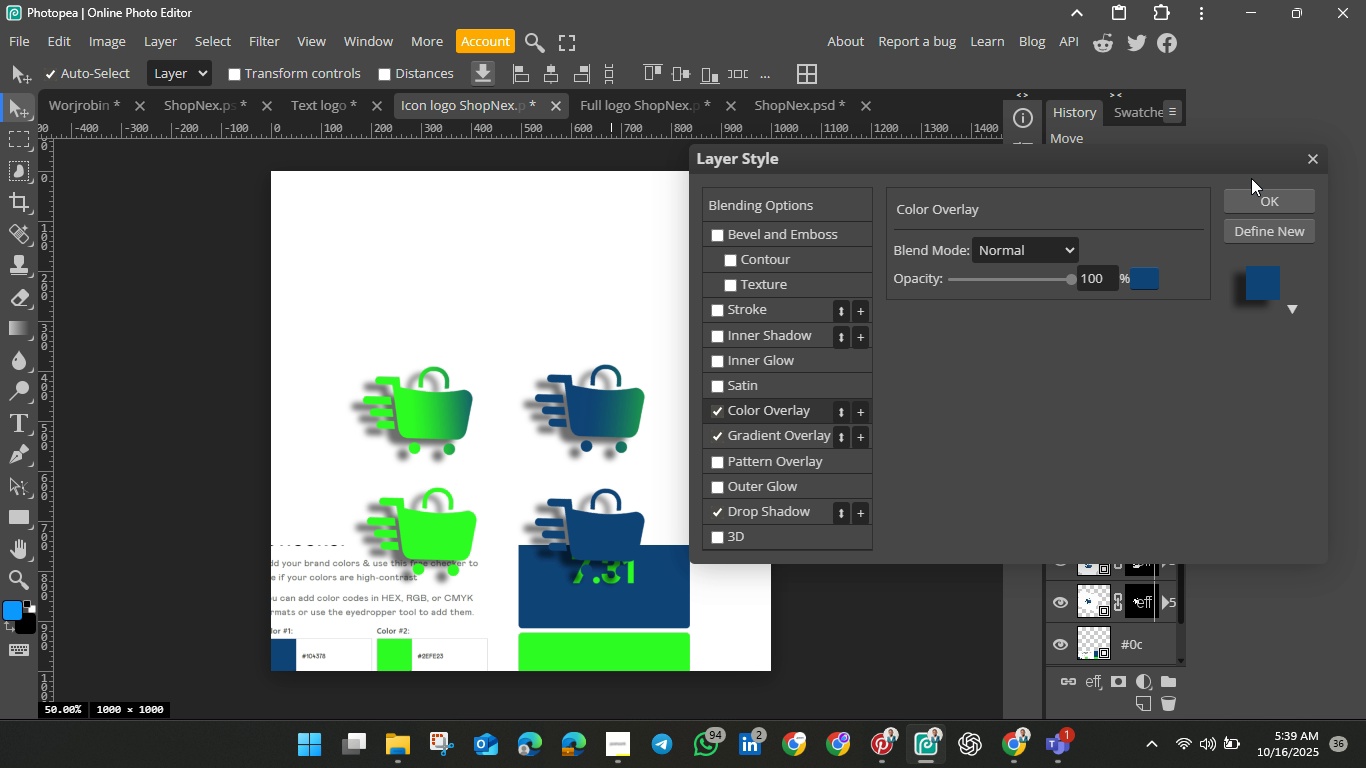 
left_click([1268, 206])
 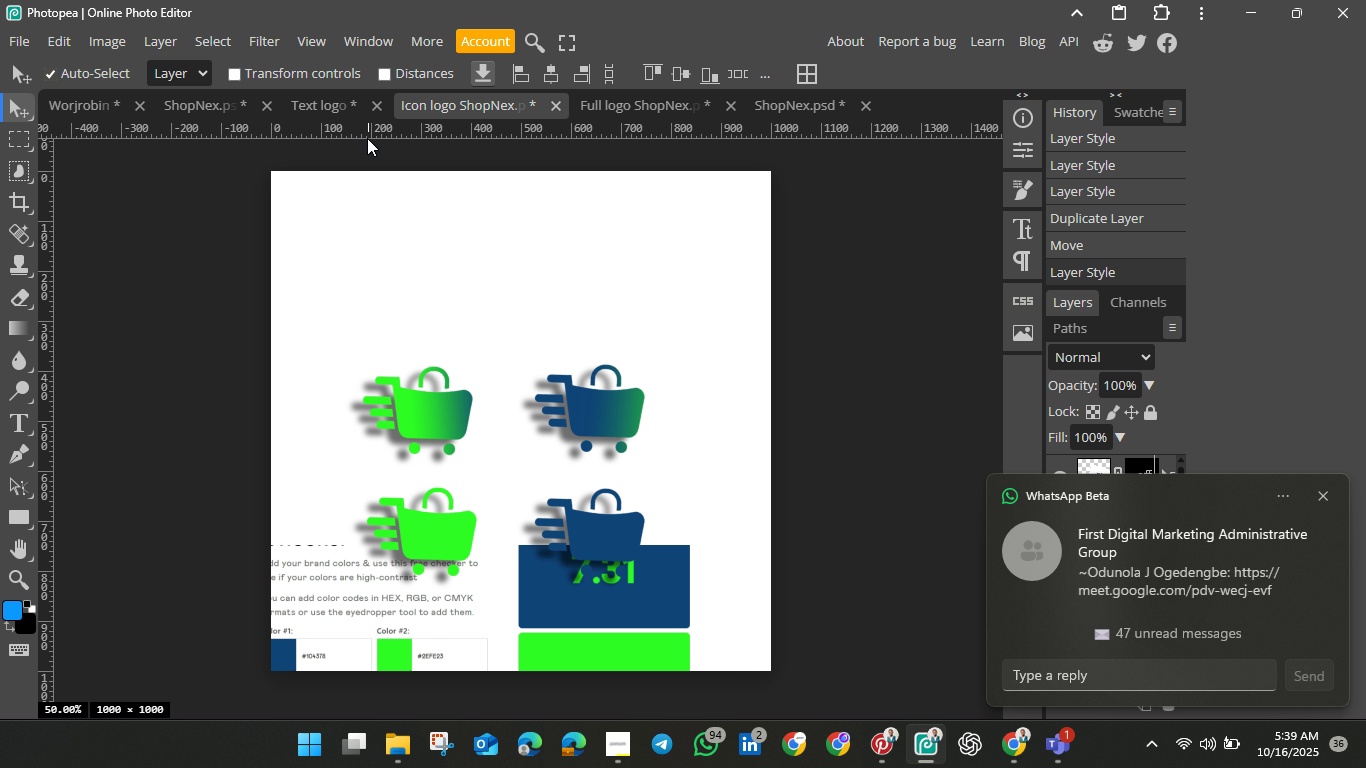 
left_click([312, 100])
 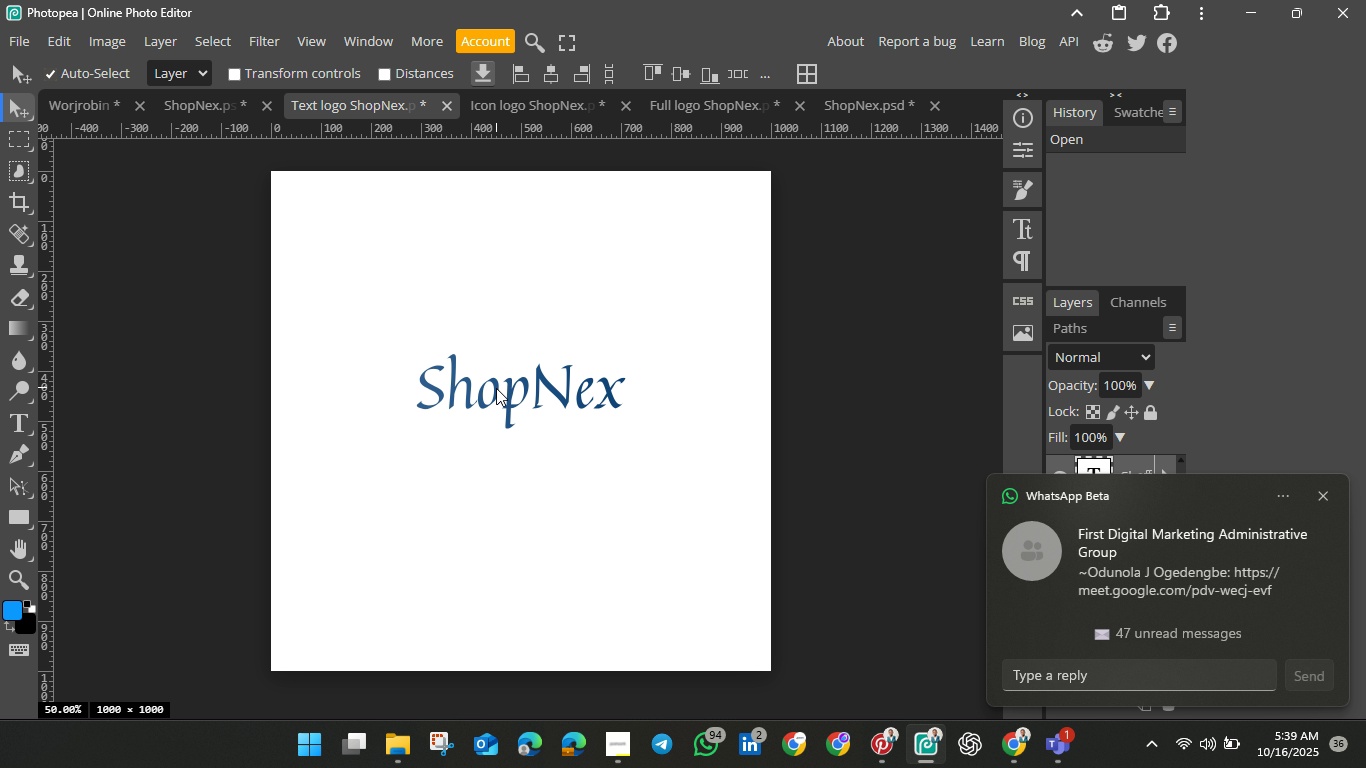 
left_click([496, 388])
 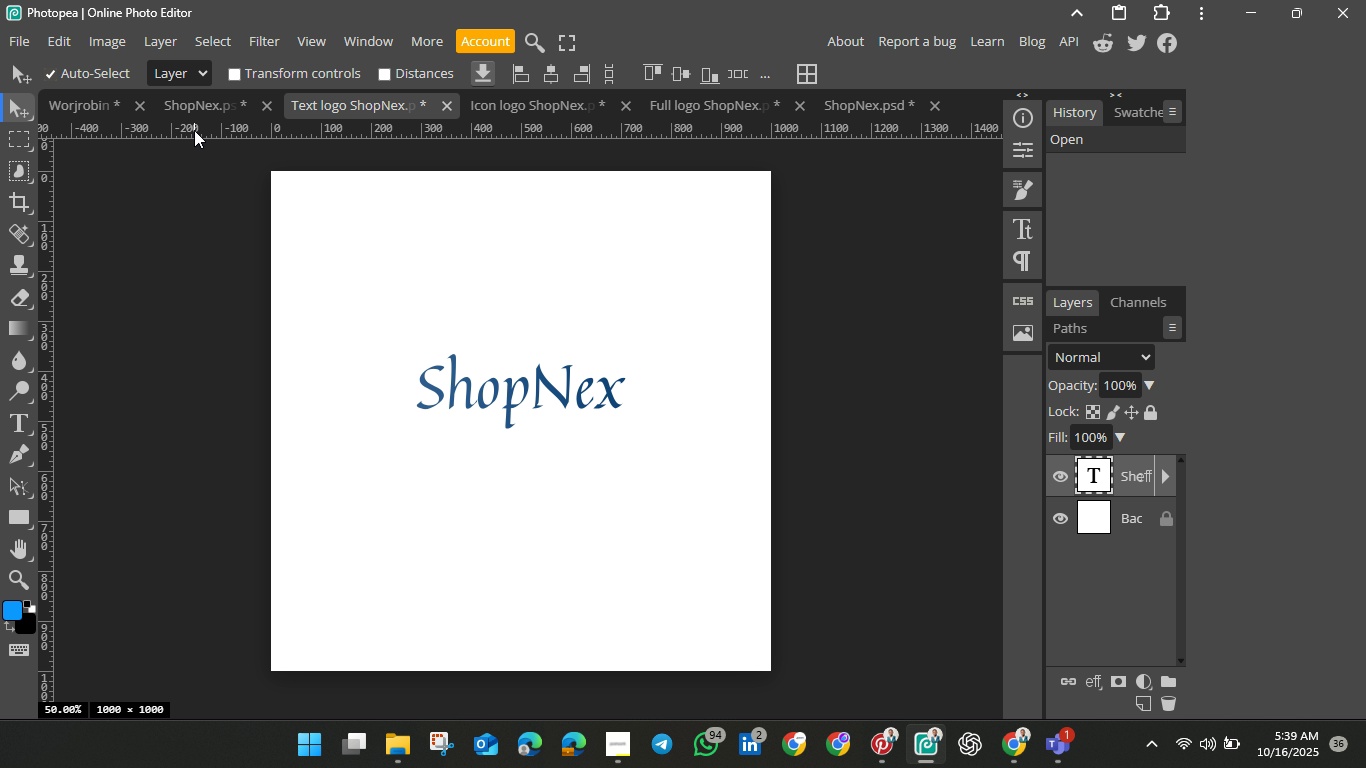 
left_click([194, 105])
 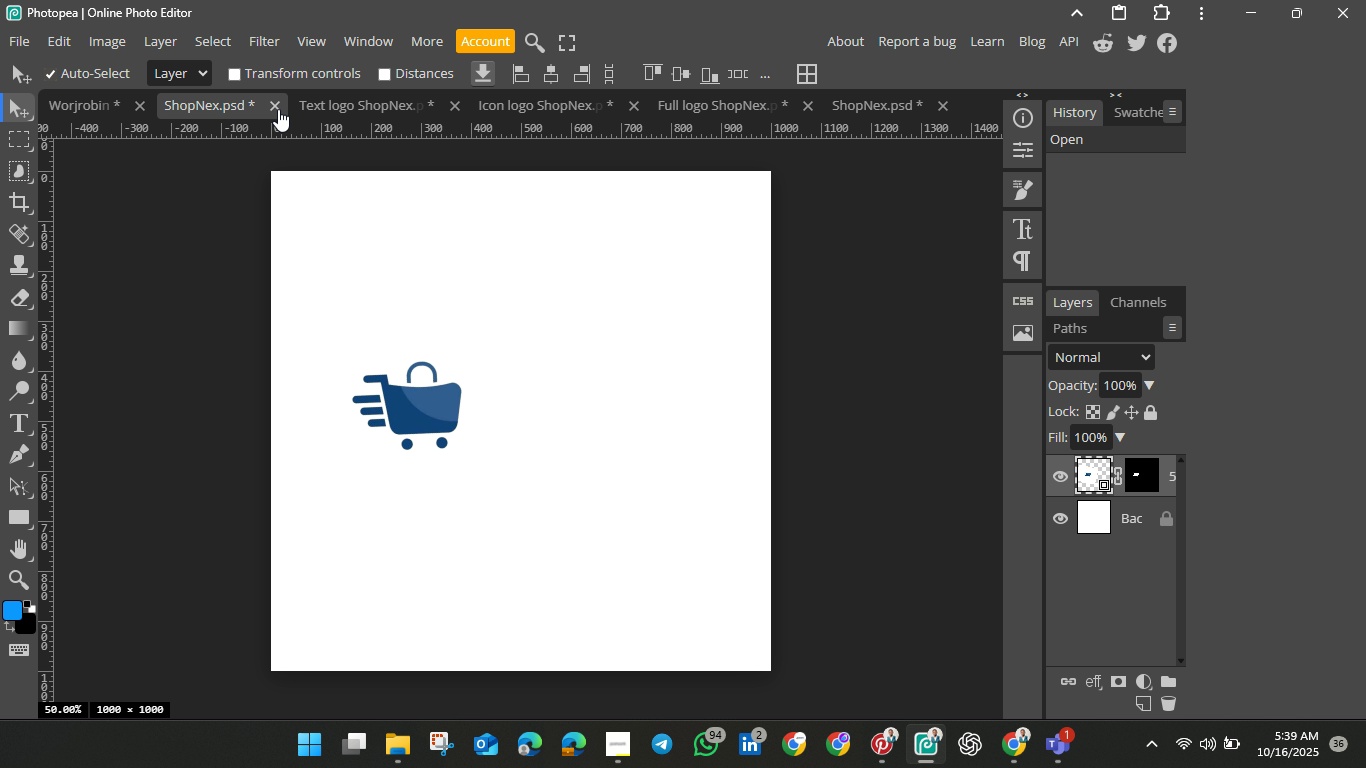 
left_click([273, 107])
 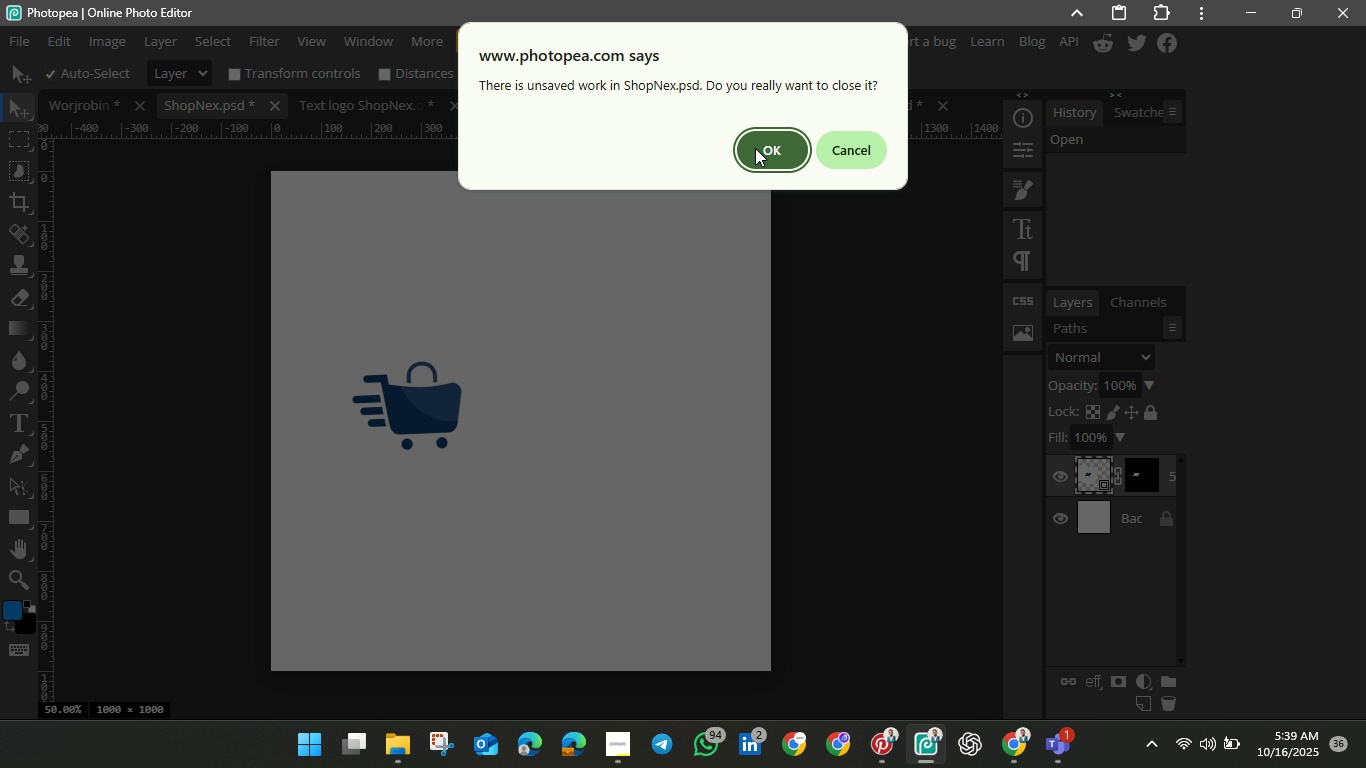 
left_click([757, 148])
 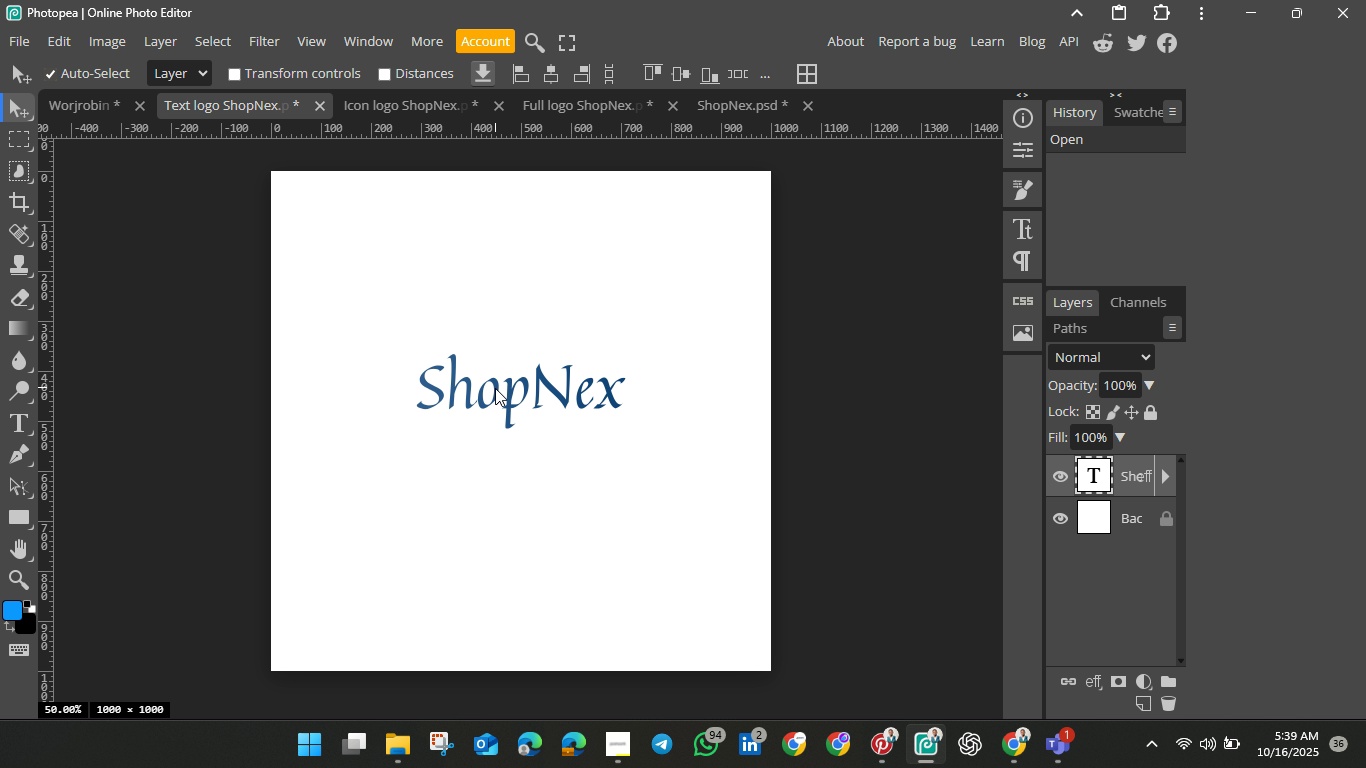 
left_click([496, 388])
 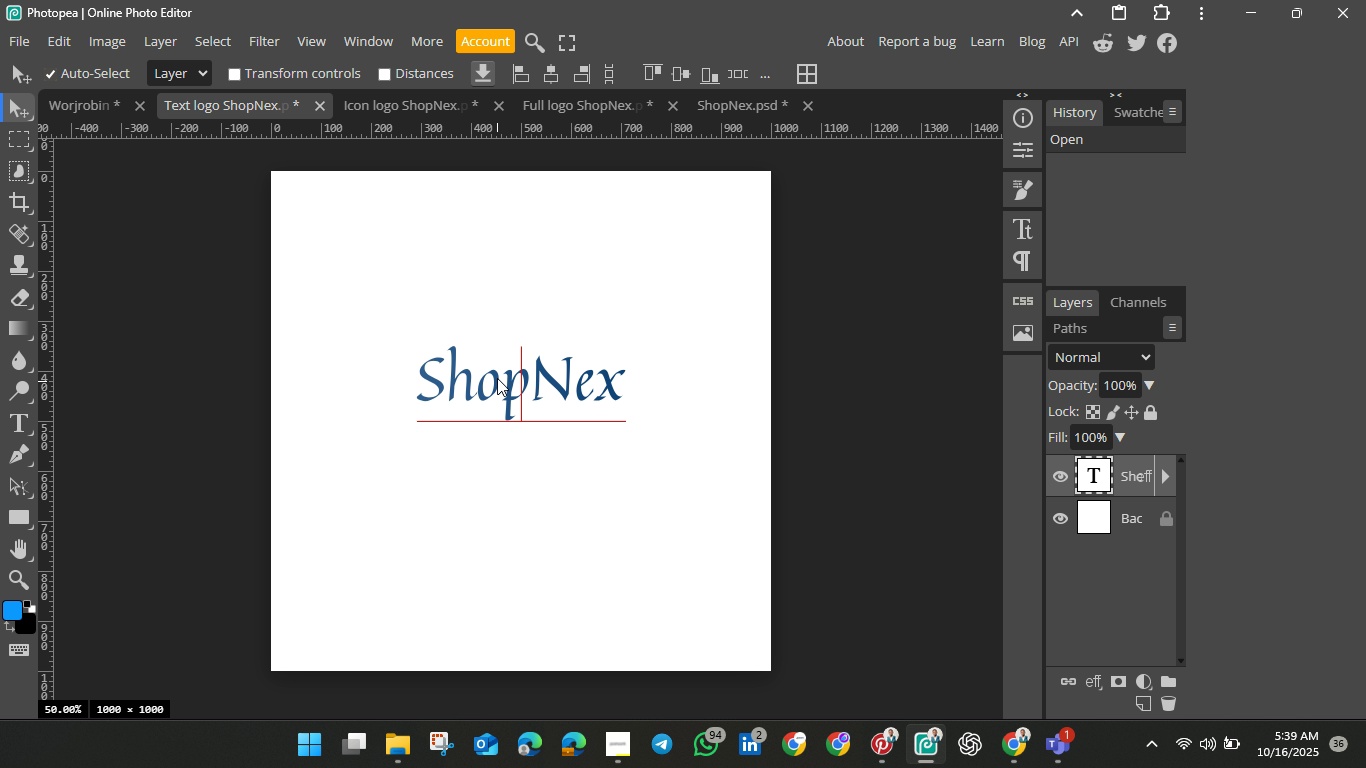 
left_click_drag(start_coordinate=[497, 388], to_coordinate=[500, 288])
 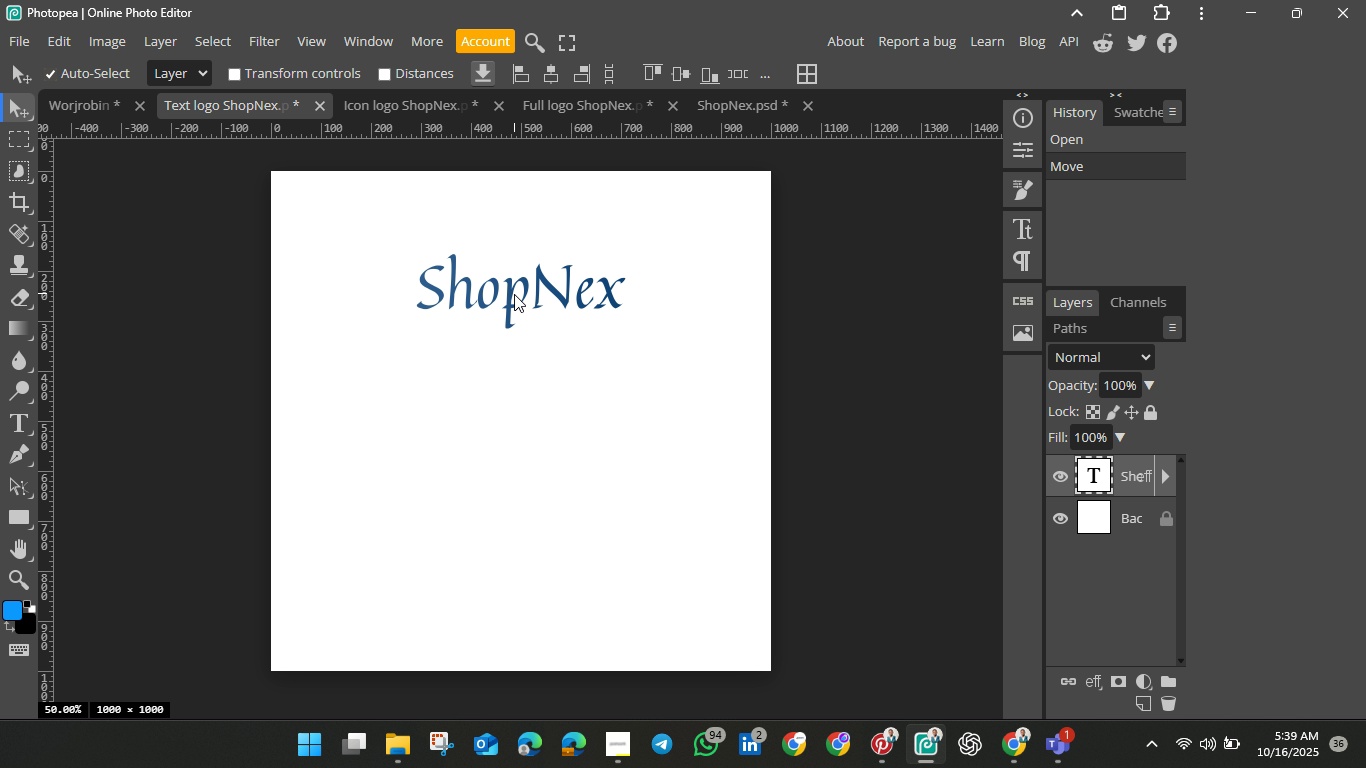 
left_click([514, 294])
 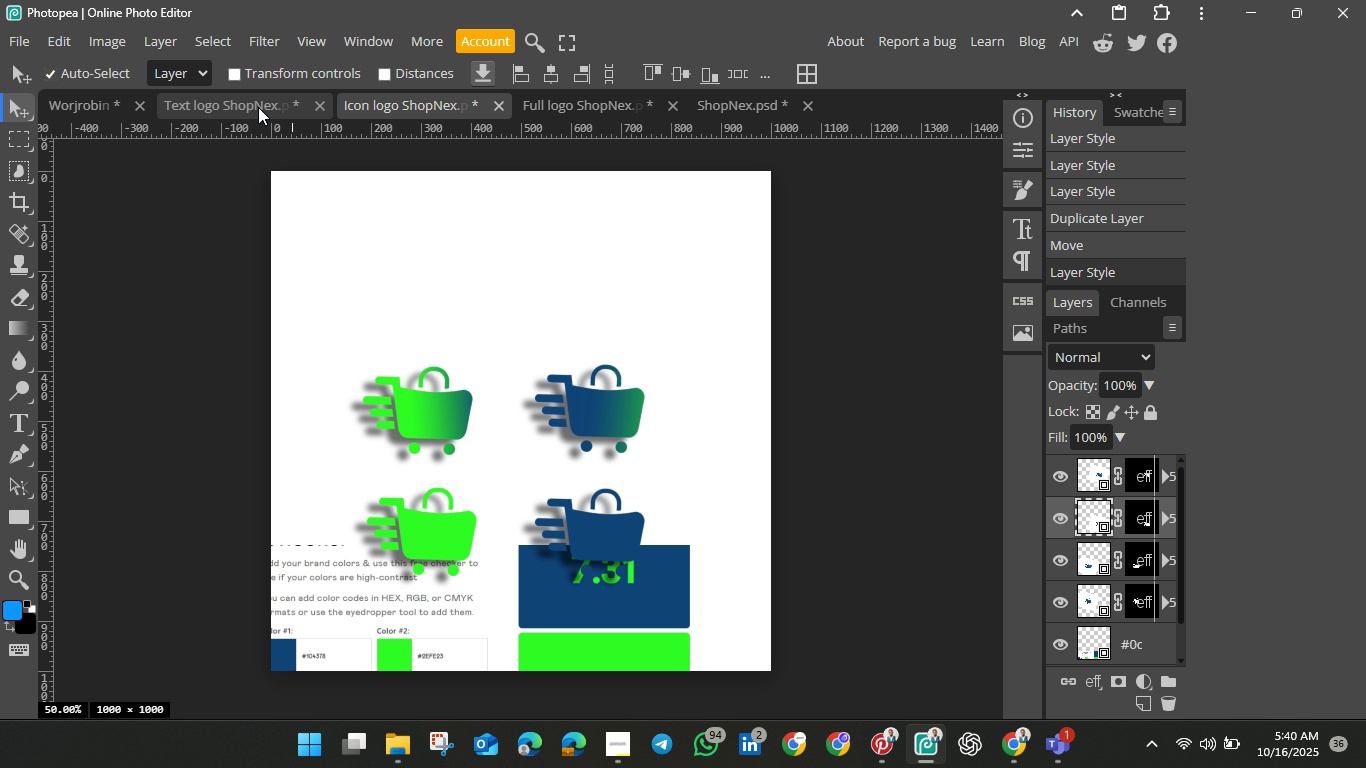 
left_click([565, 601])
 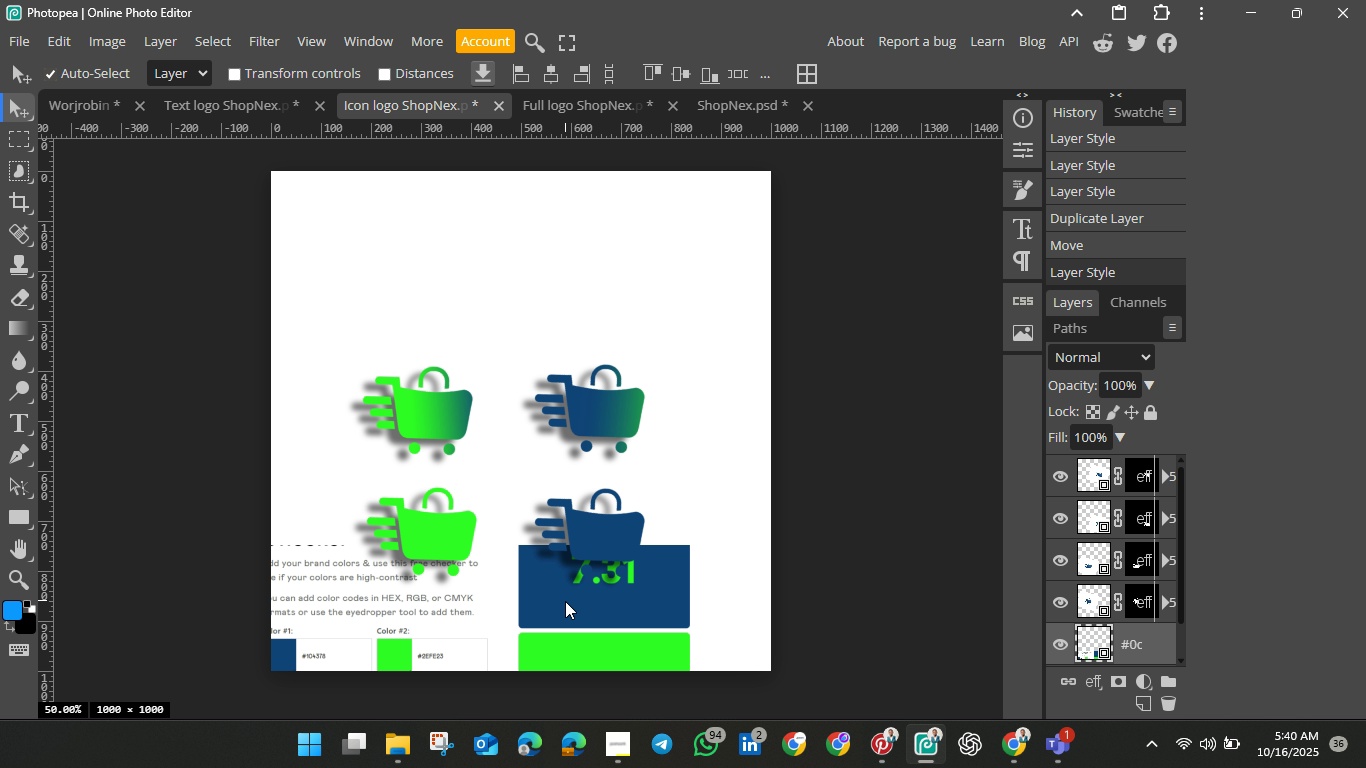 
left_click([565, 601])
 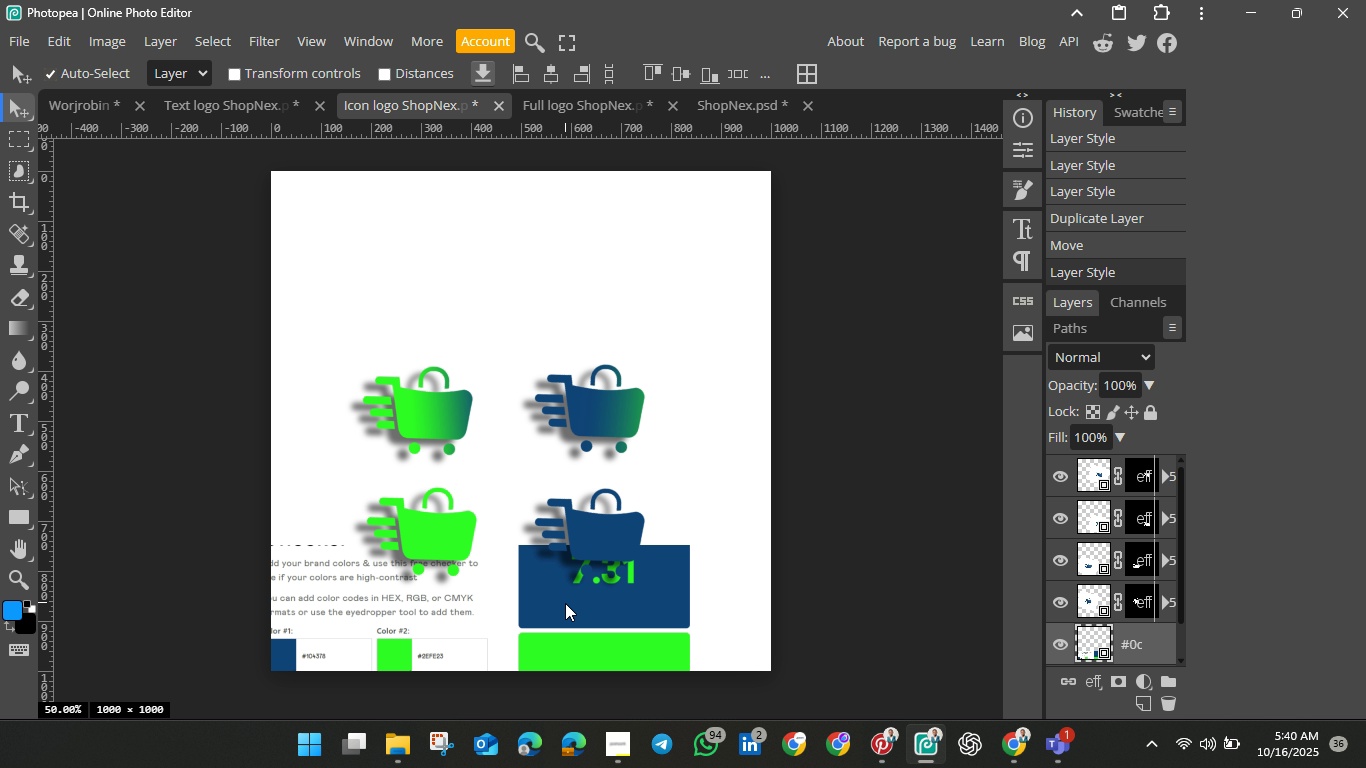 
key(Control+C)
 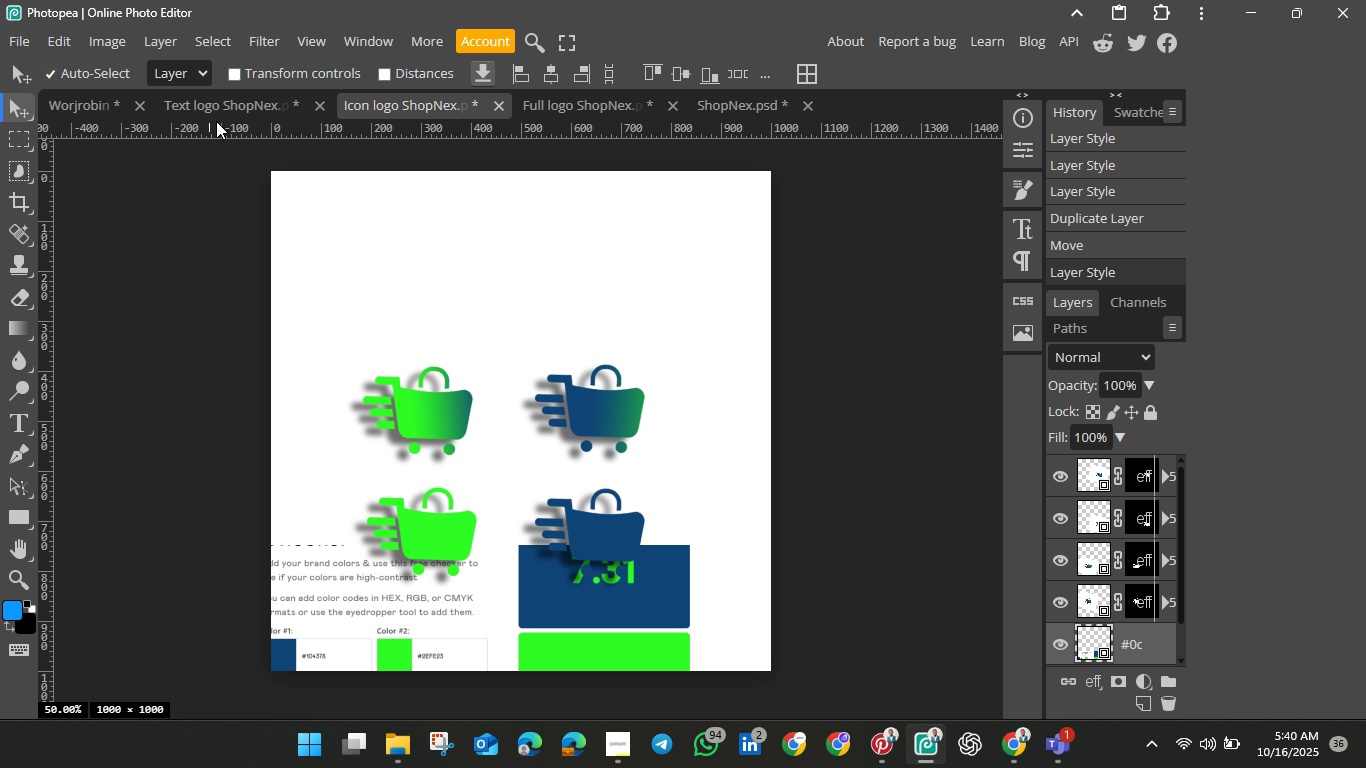 
left_click([221, 106])
 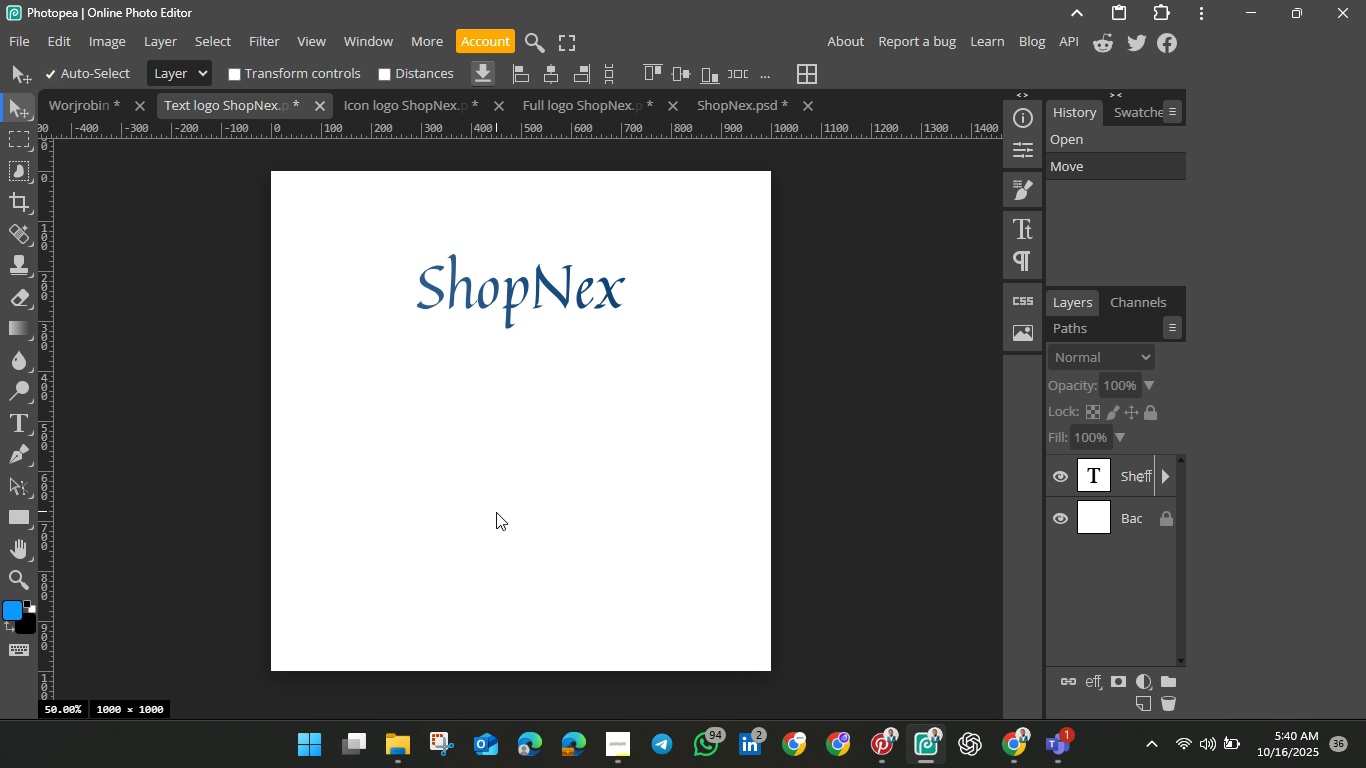 
left_click([496, 512])
 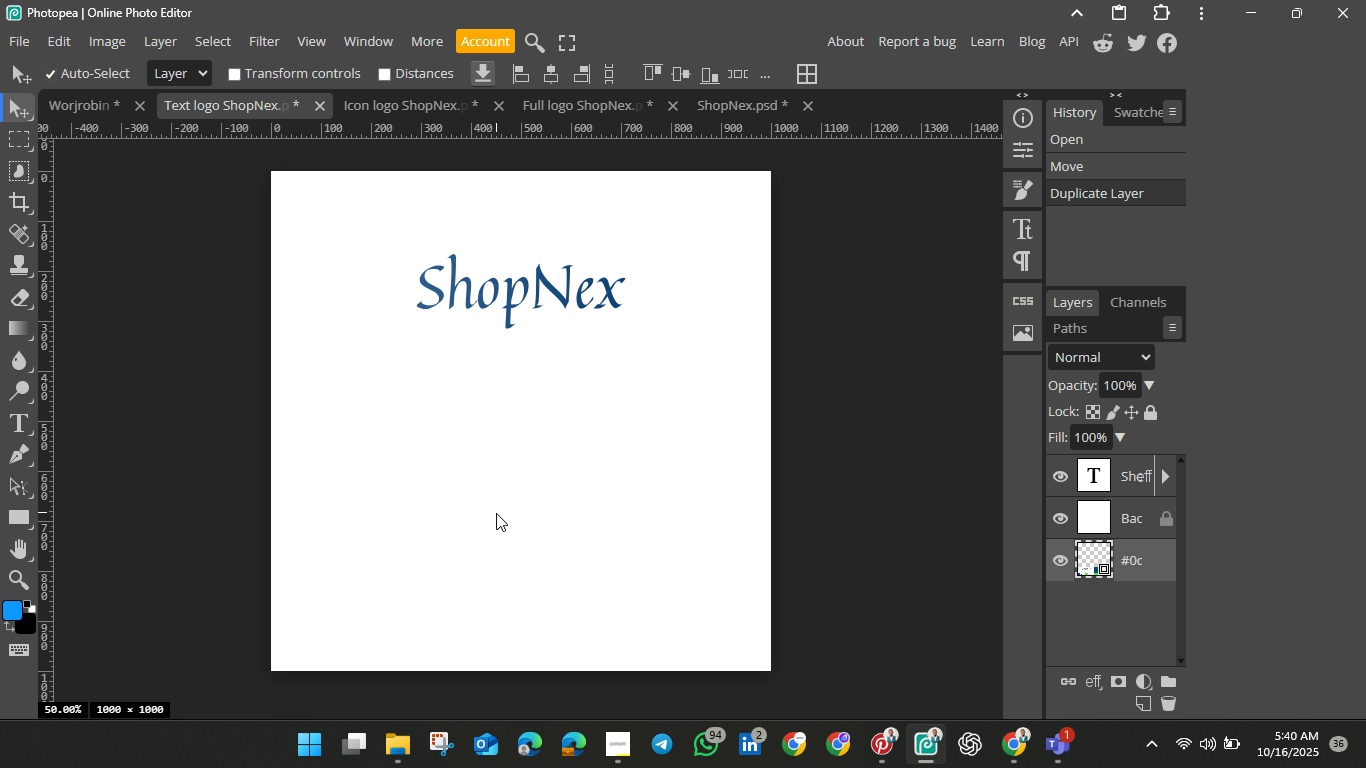 
key(Control+V)
 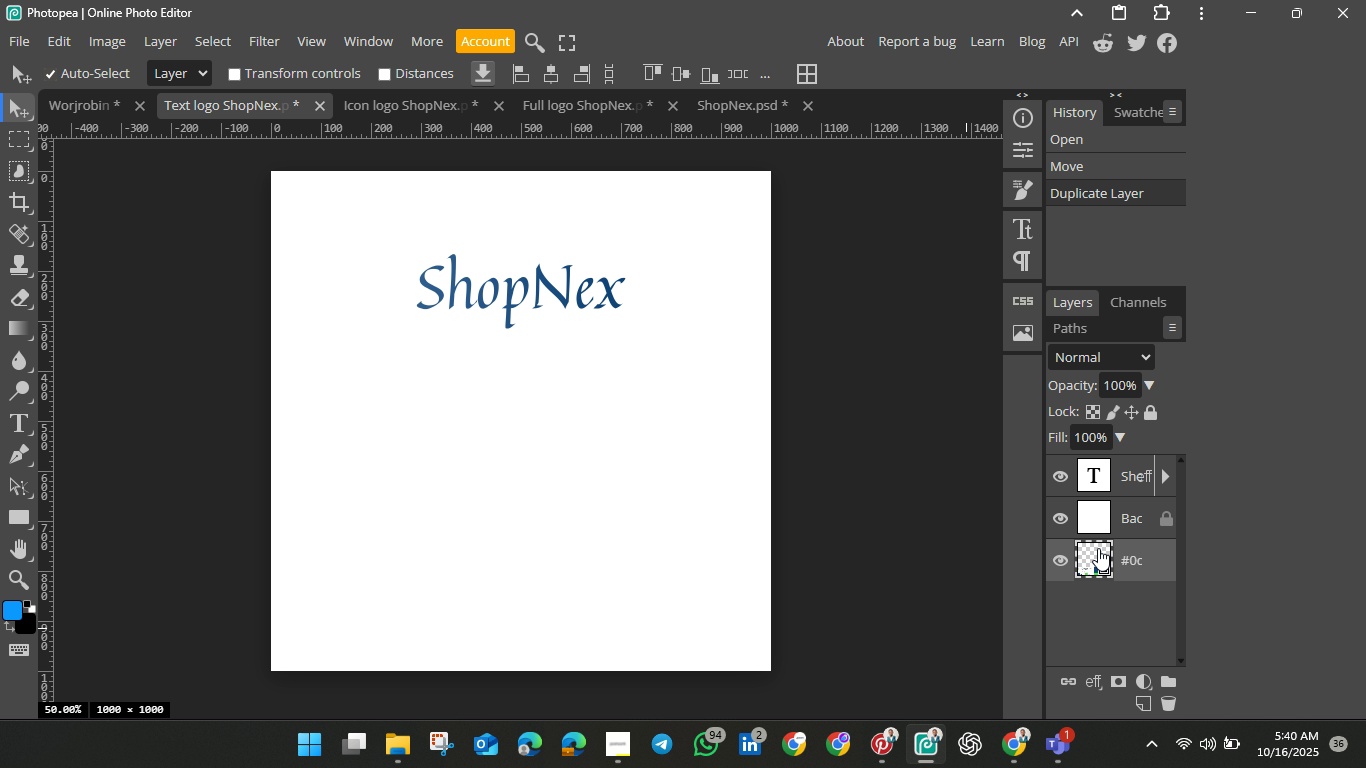 
left_click_drag(start_coordinate=[1098, 548], to_coordinate=[1094, 495])
 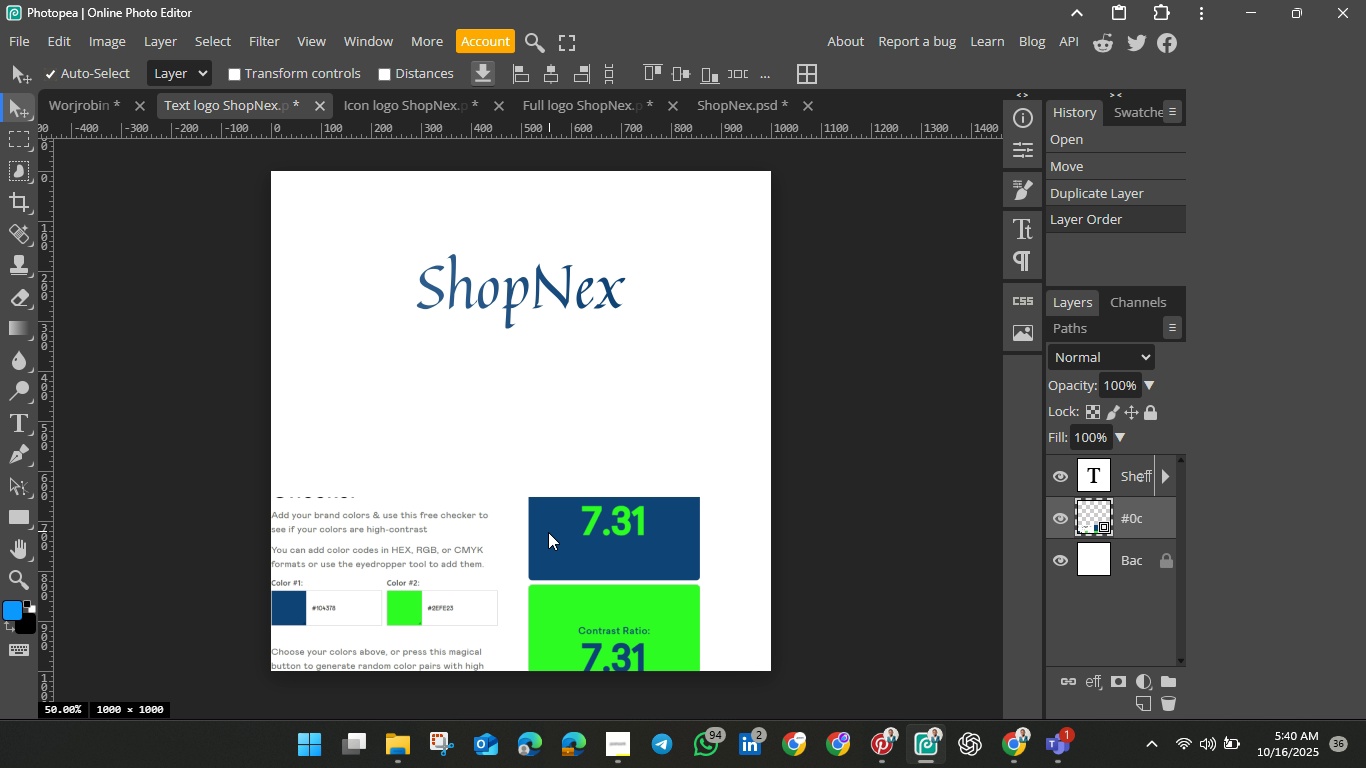 
left_click_drag(start_coordinate=[539, 580], to_coordinate=[545, 526])
 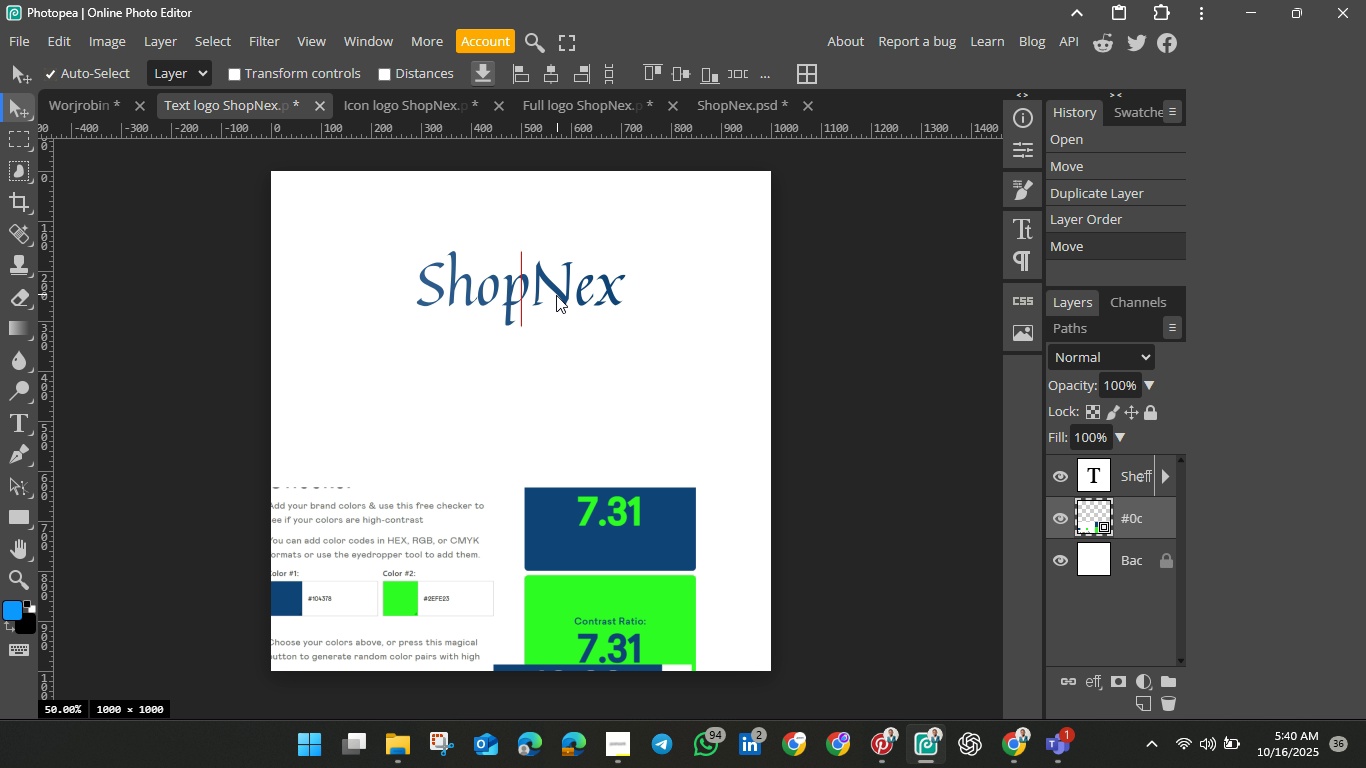 
left_click_drag(start_coordinate=[561, 298], to_coordinate=[557, 284])
 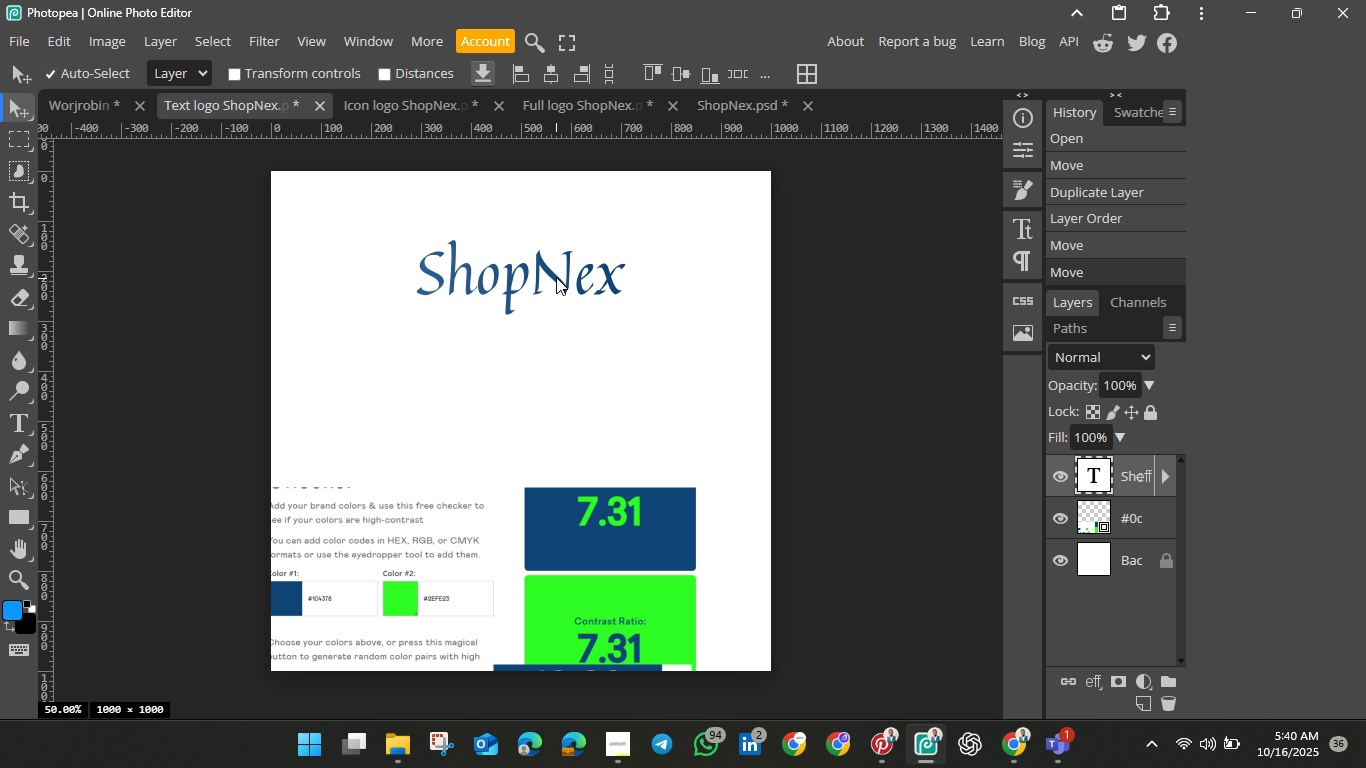 
wait(5.83)
 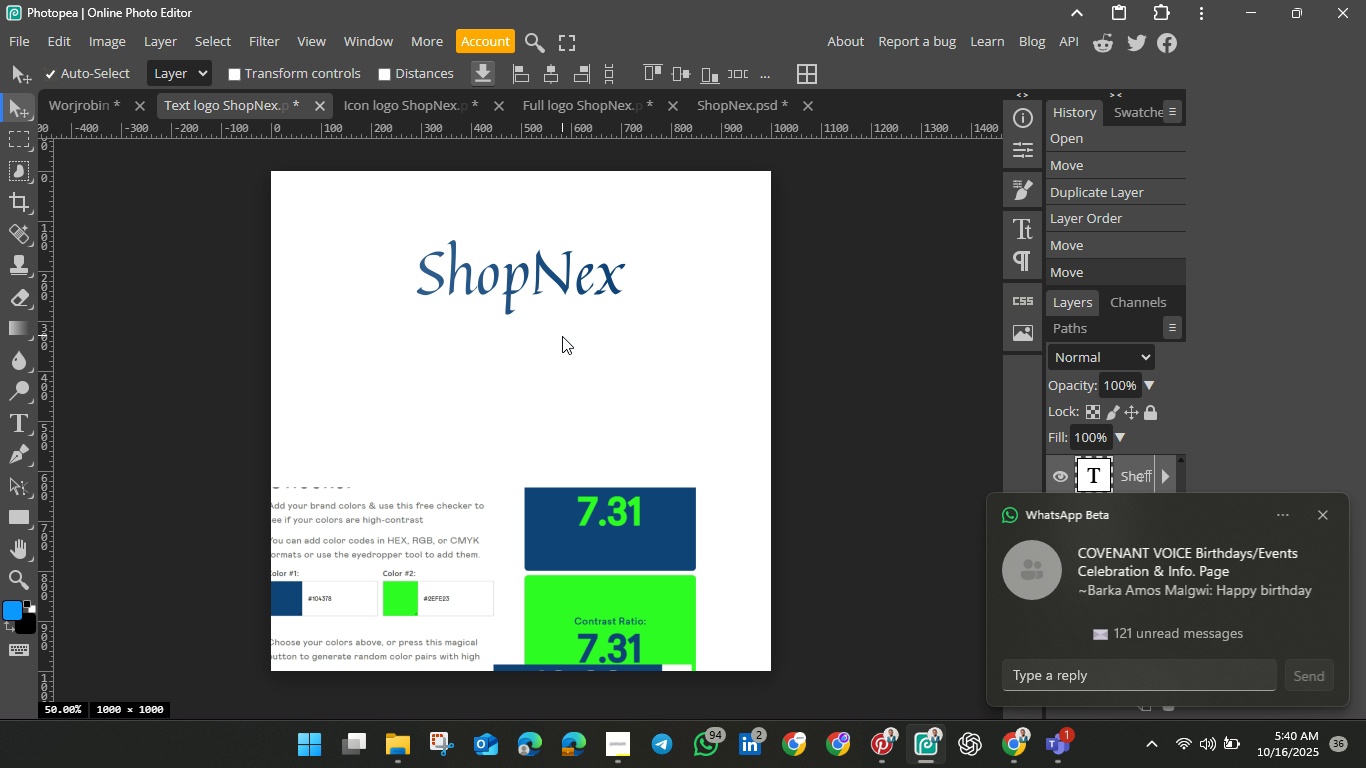 
left_click([719, 103])
 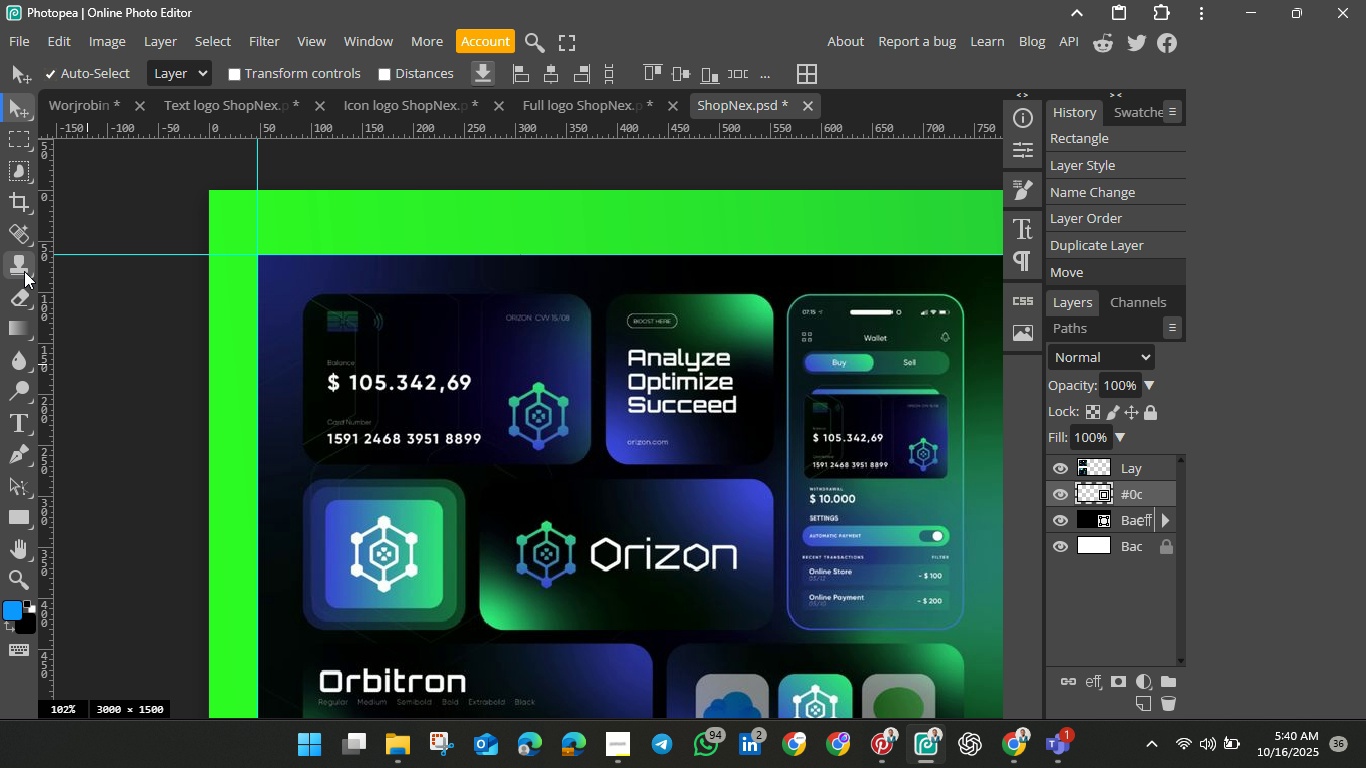 
wait(5.41)
 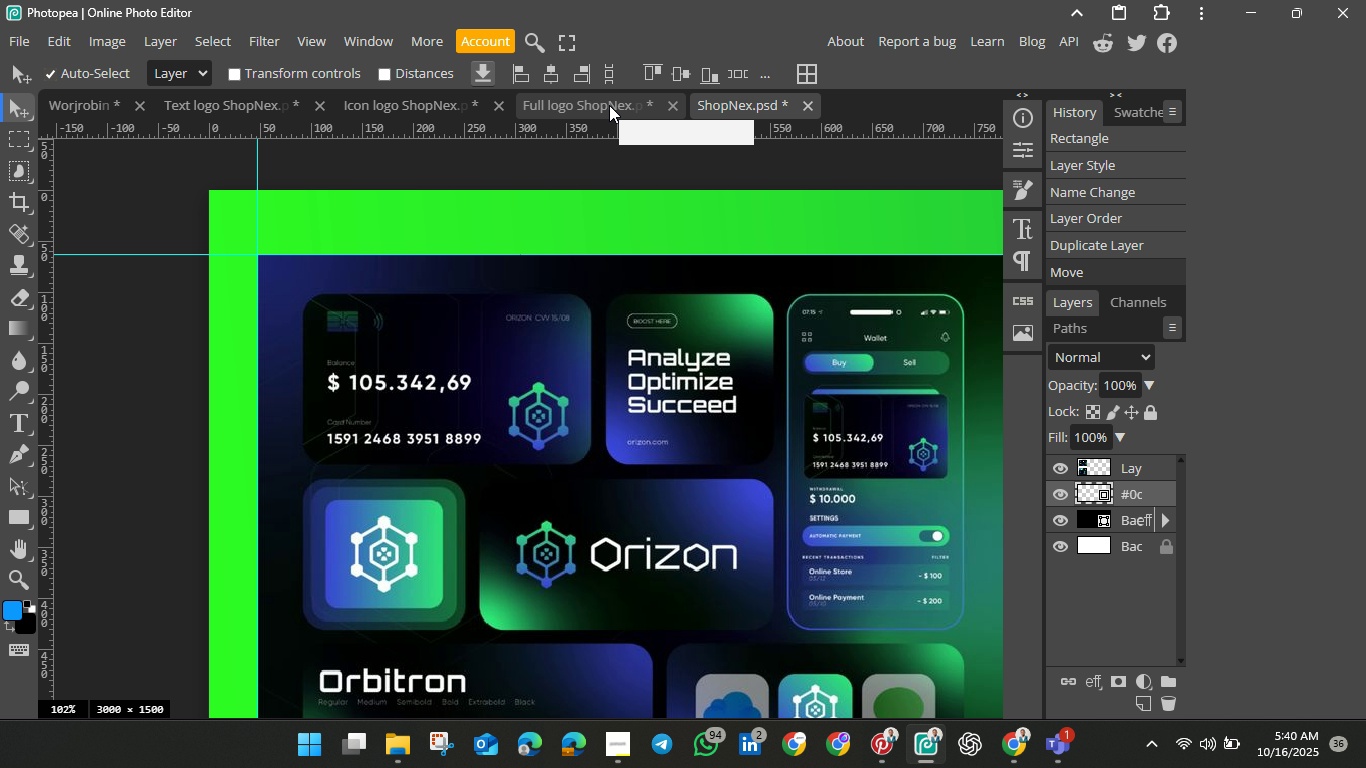 
left_click([14, 517])
 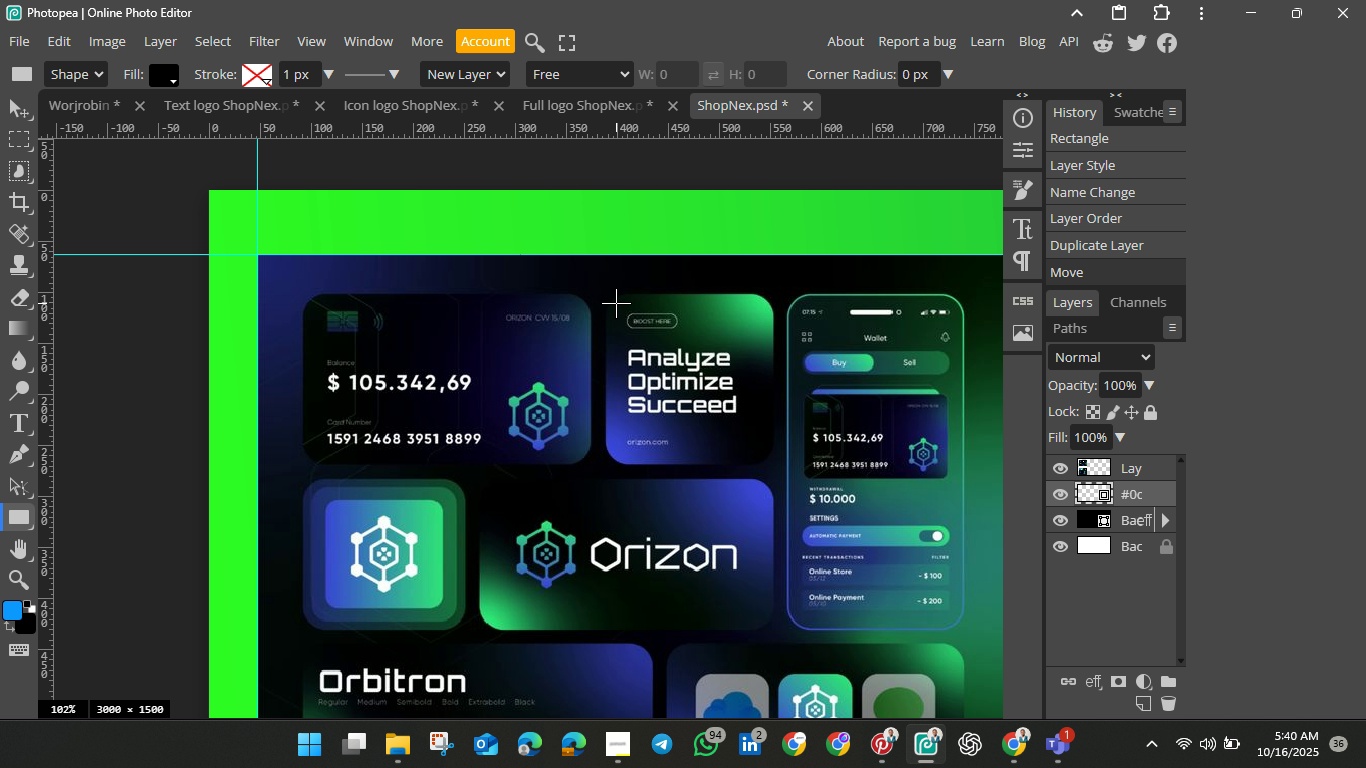 
left_click_drag(start_coordinate=[614, 302], to_coordinate=[771, 462])
 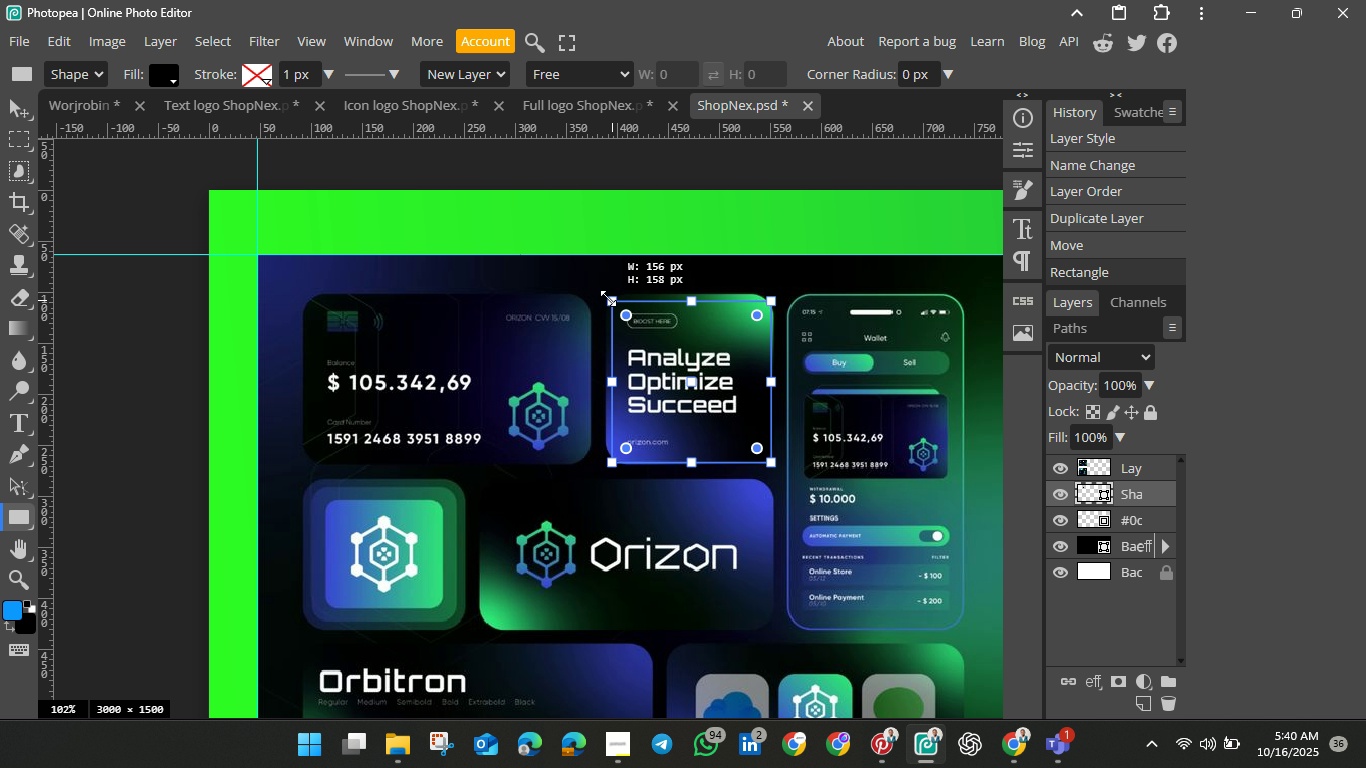 
left_click_drag(start_coordinate=[616, 303], to_coordinate=[605, 297])
 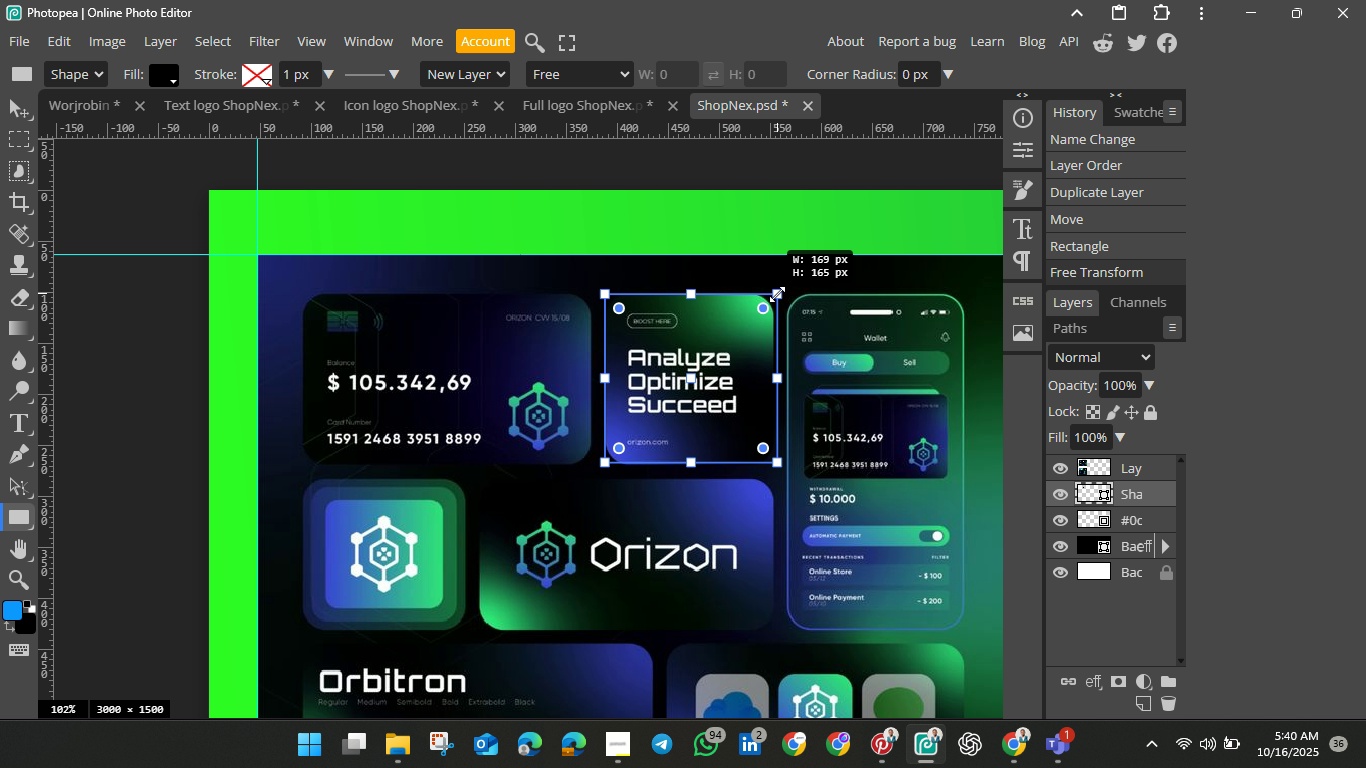 
left_click_drag(start_coordinate=[770, 299], to_coordinate=[777, 294])
 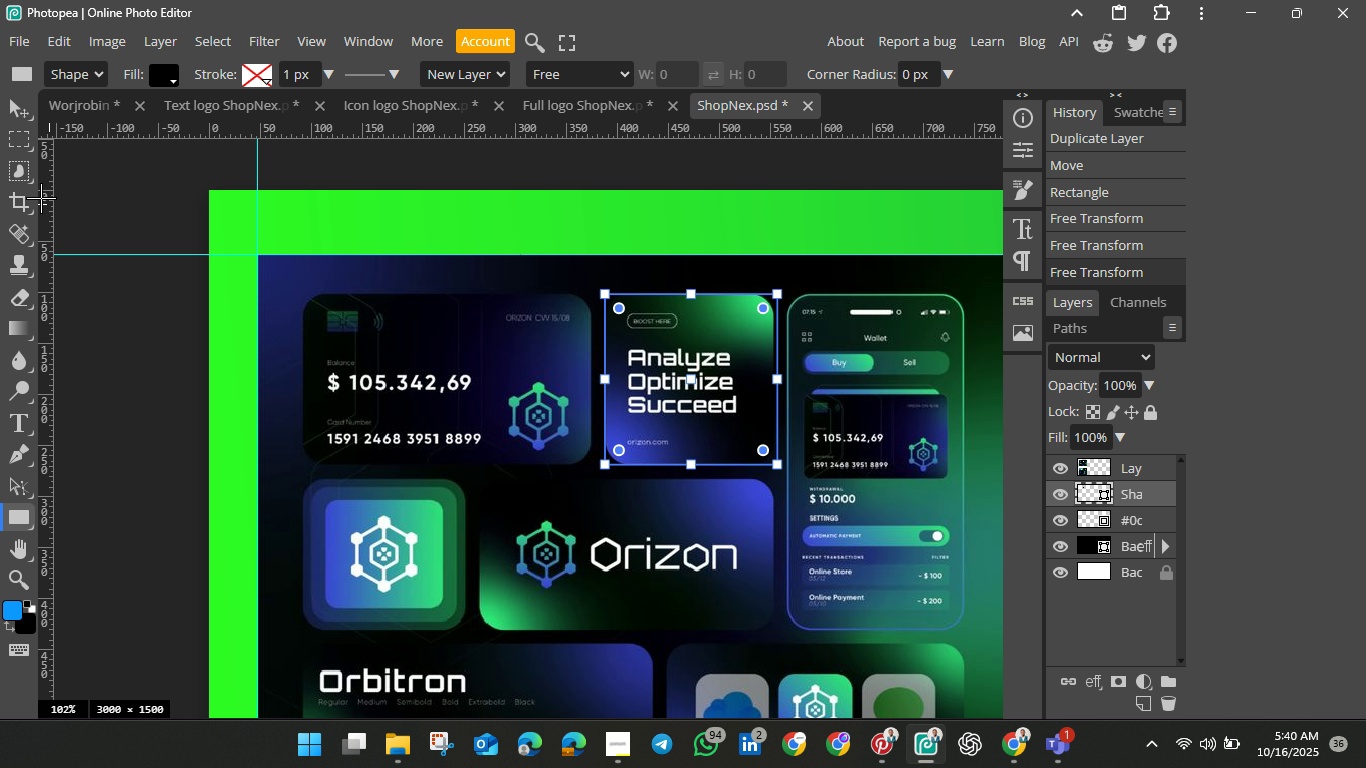 
left_click([8, 109])
 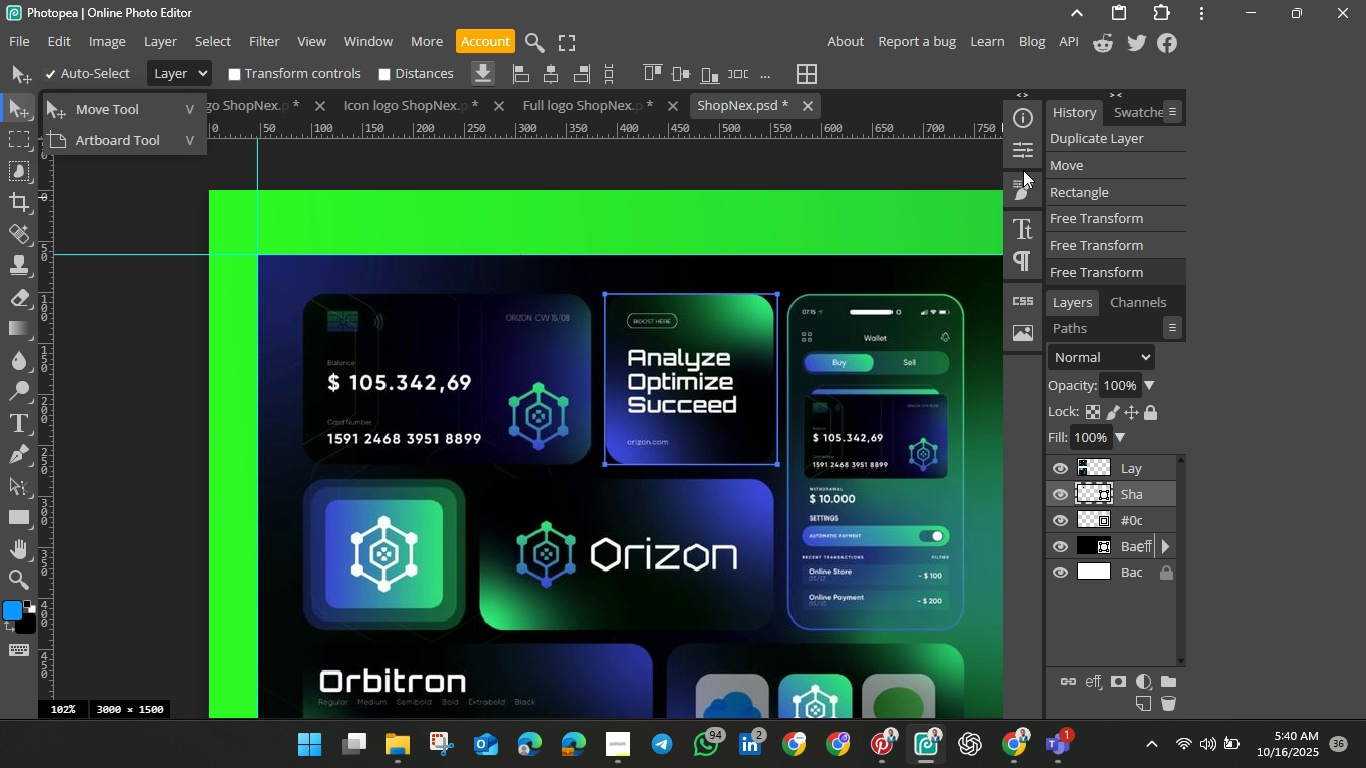 
left_click([1023, 156])
 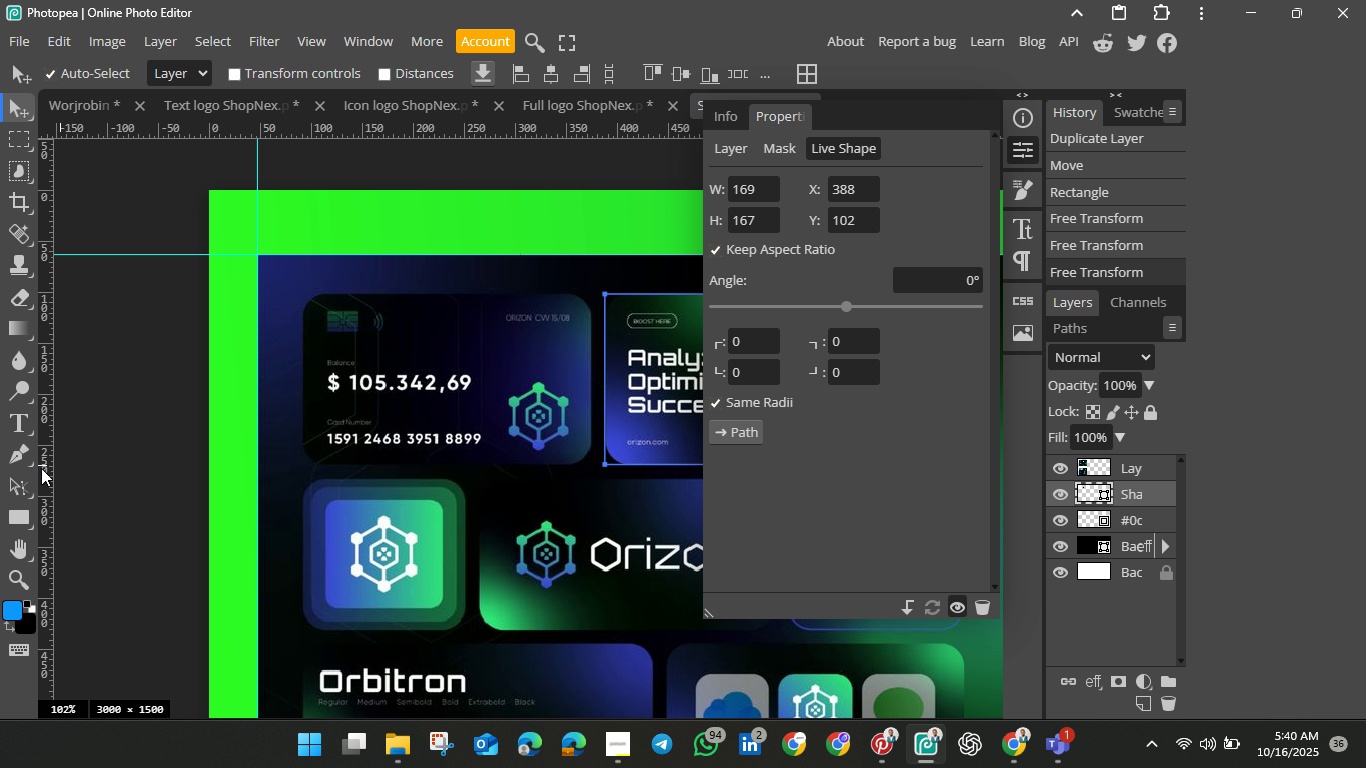 
left_click([19, 559])
 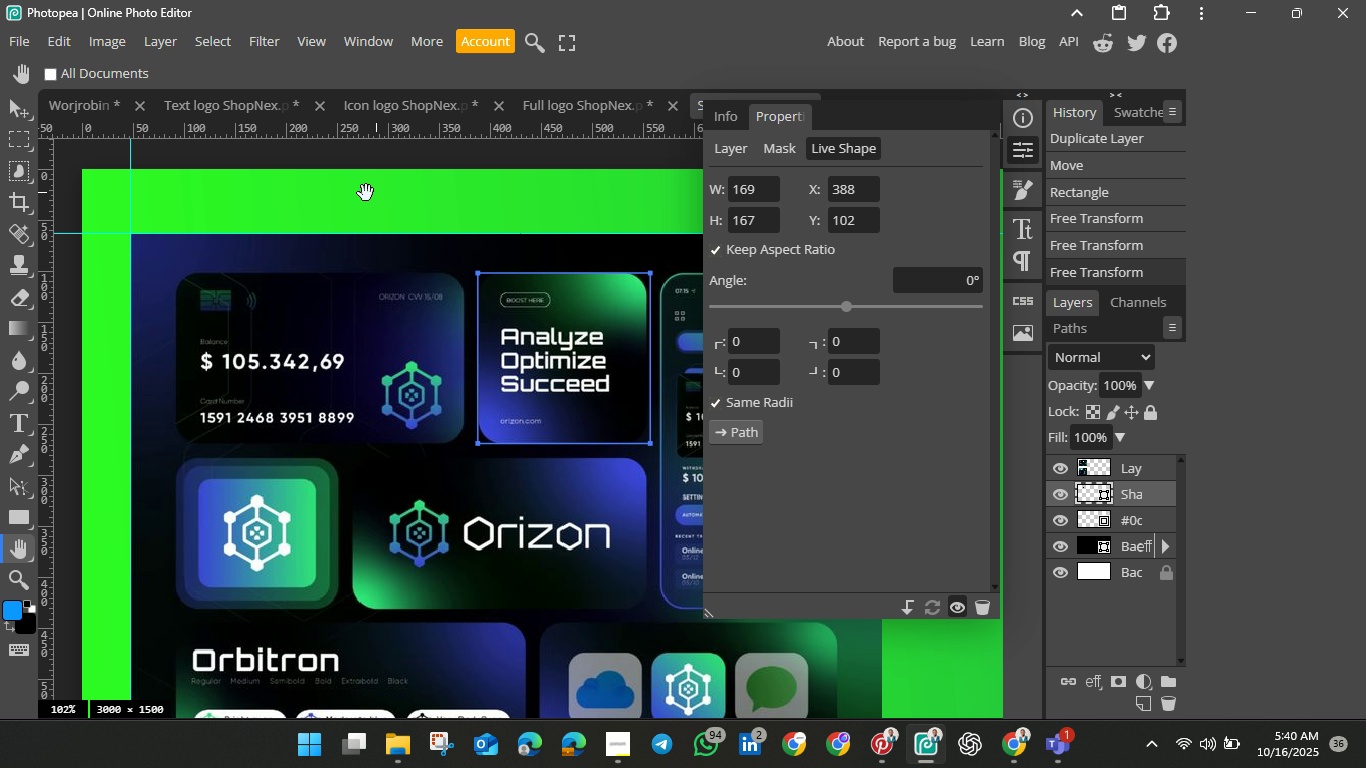 
left_click_drag(start_coordinate=[503, 214], to_coordinate=[273, 189])
 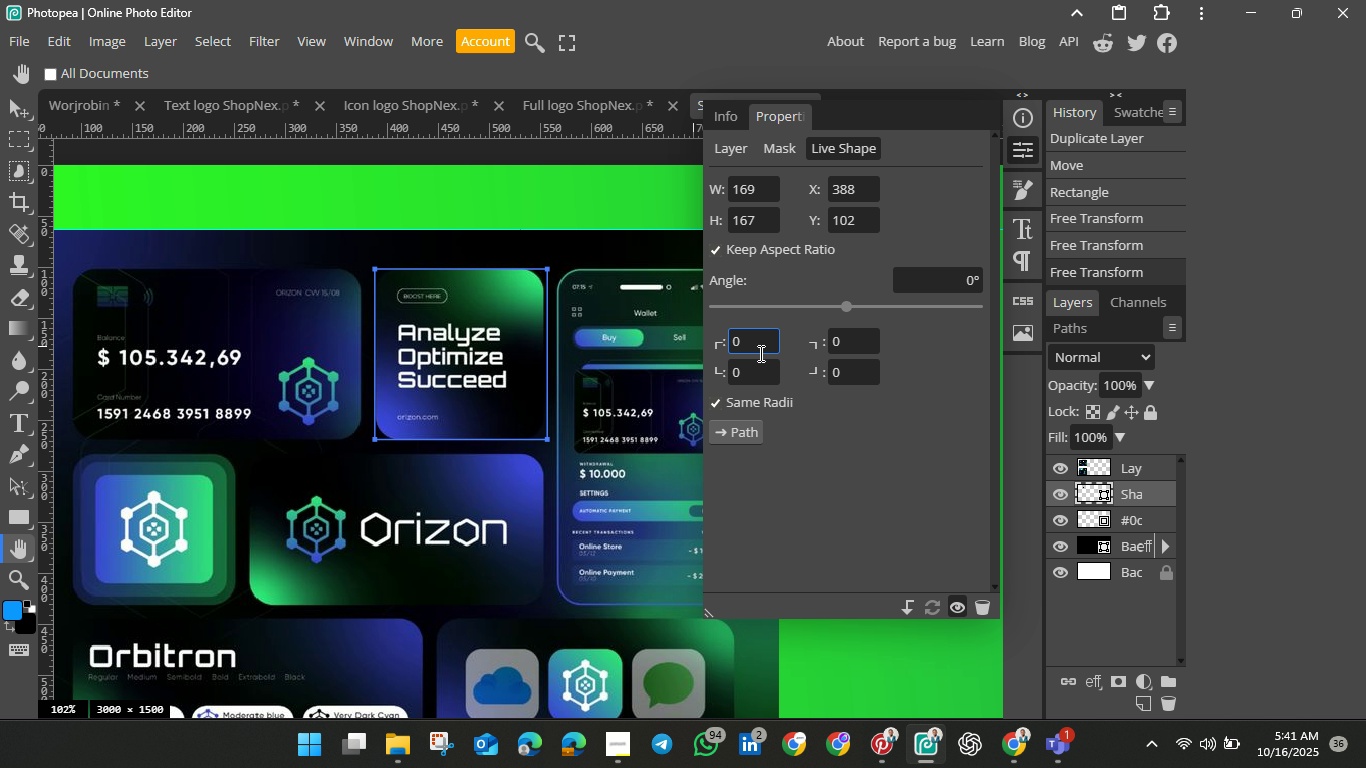 
wait(18.31)
 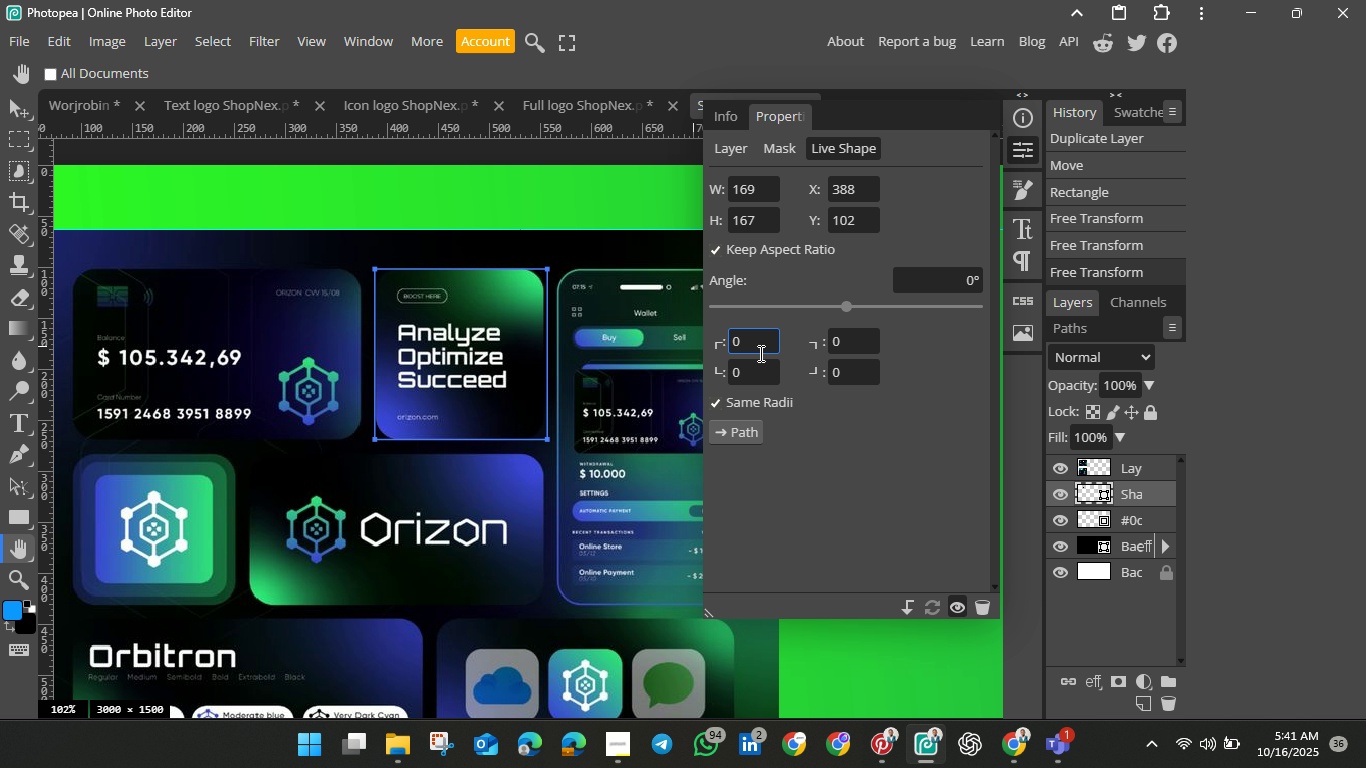 
left_click([717, 404])
 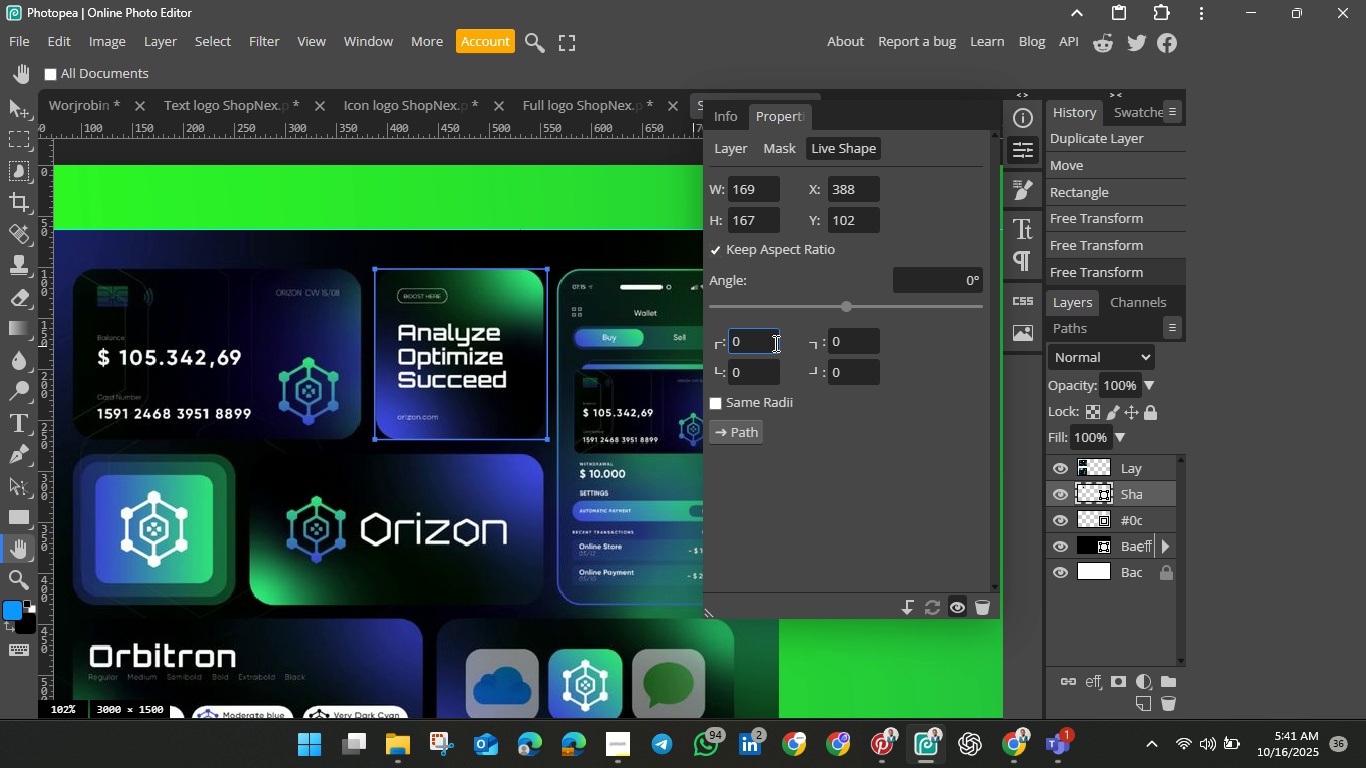 
wait(5.01)
 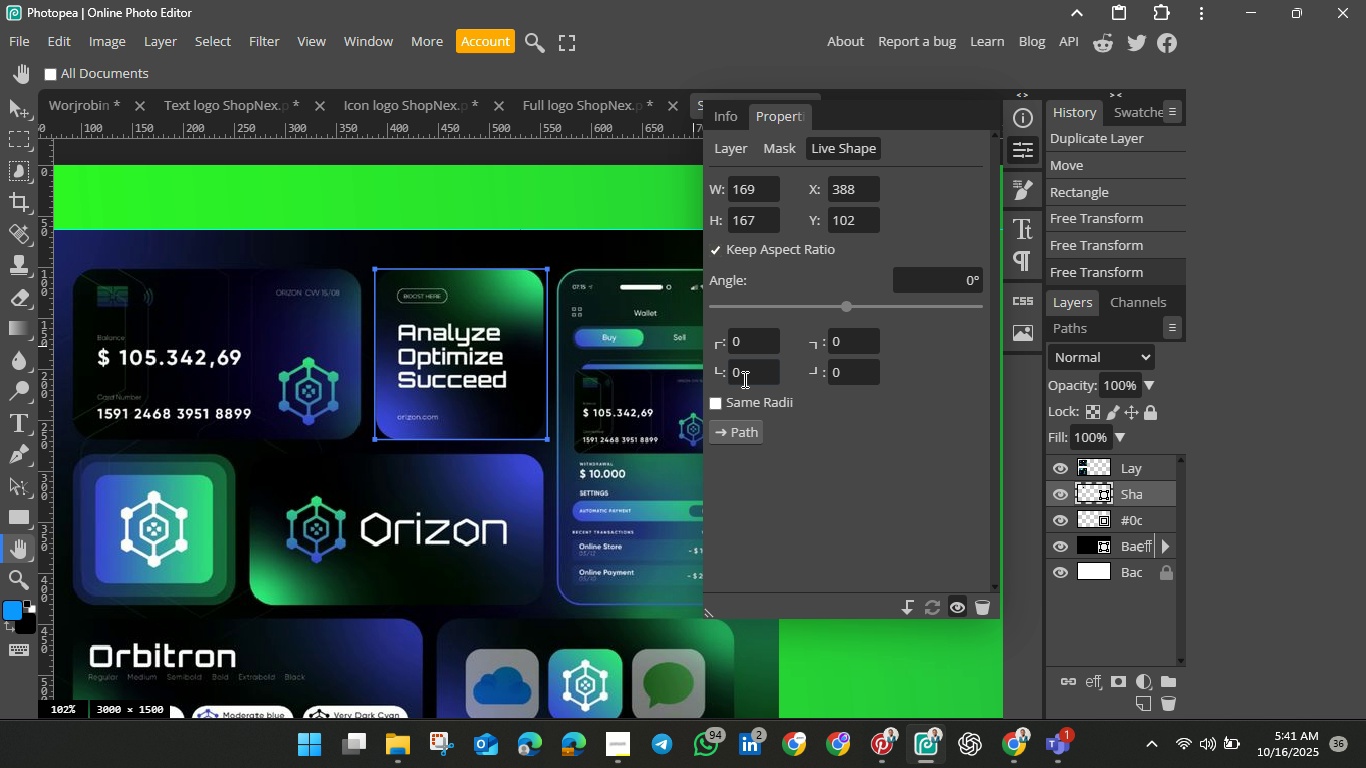 
left_click([852, 337])
 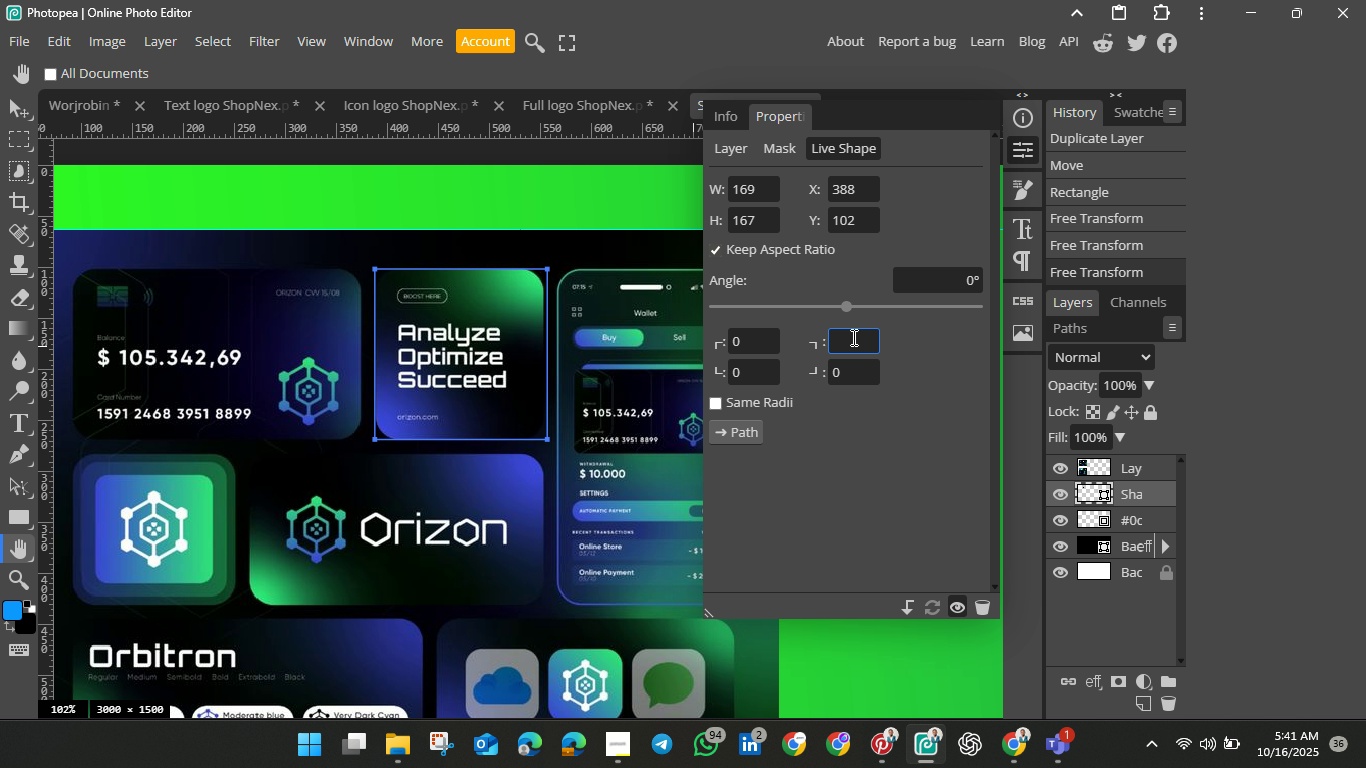 
key(Backspace)
type(50)
 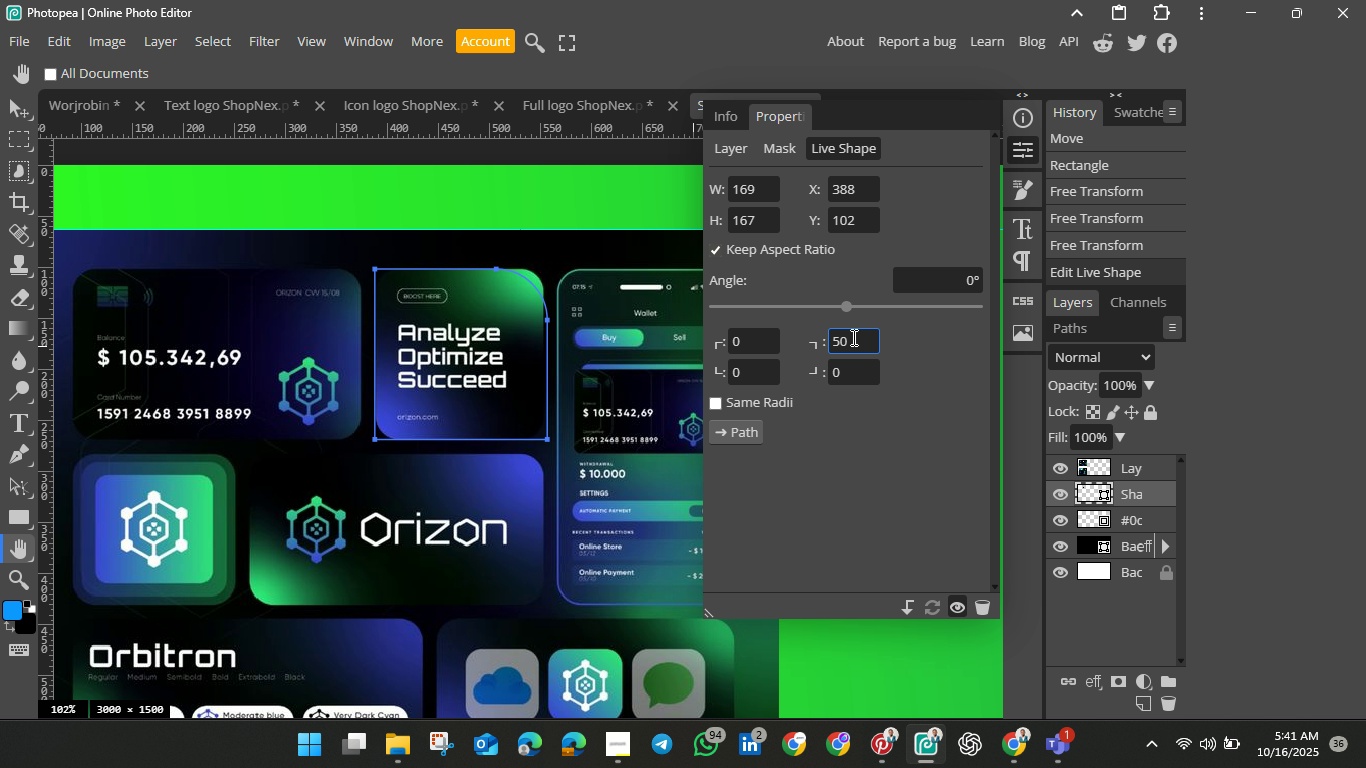 
key(Enter)
 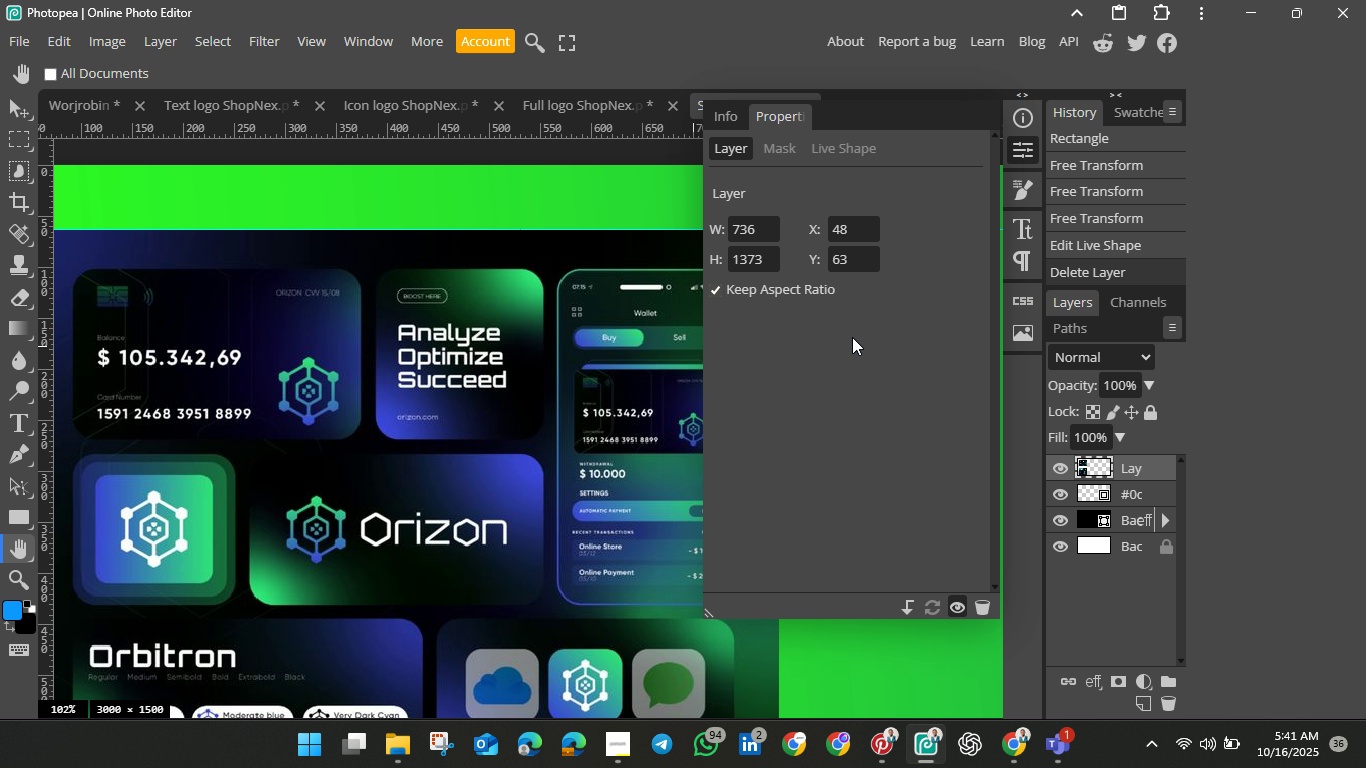 
key(Backspace)
 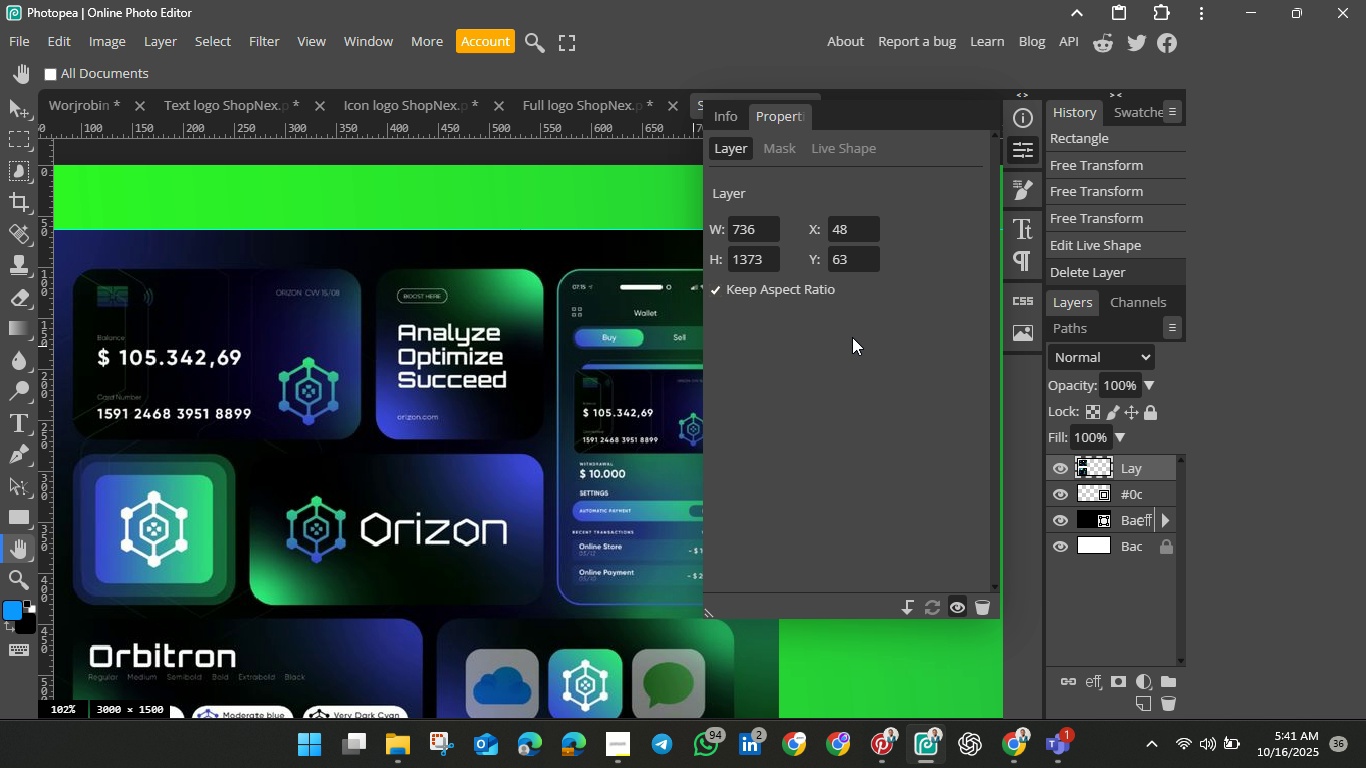 
key(Control+Z)
 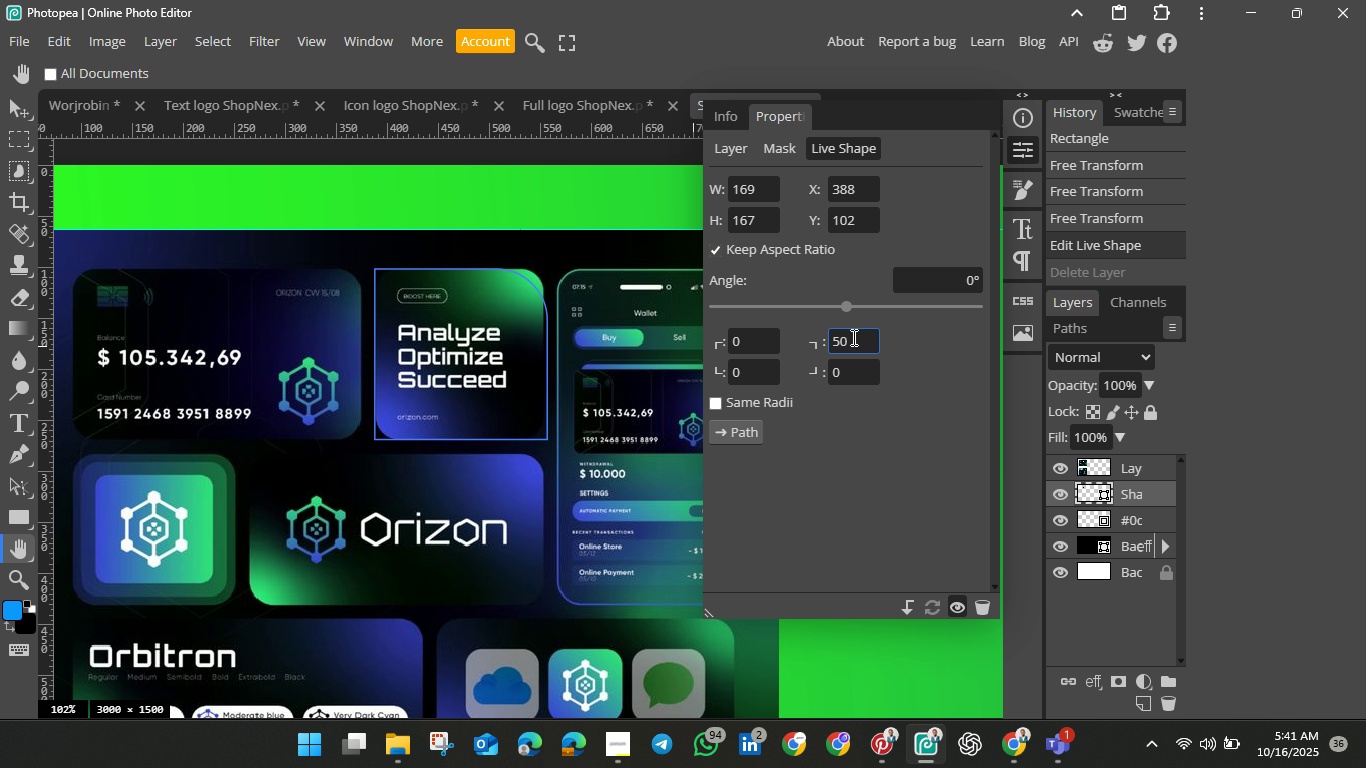 
double_click([852, 337])
 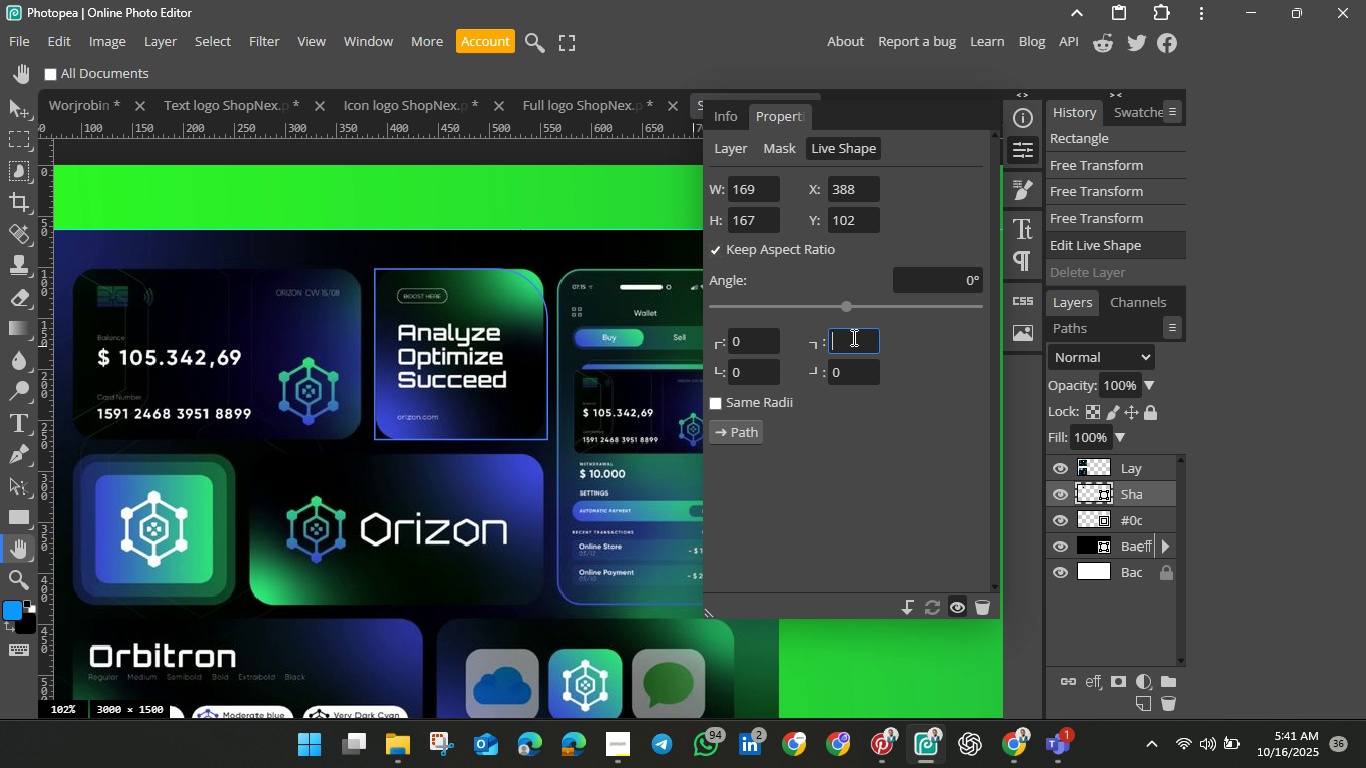 
key(Backspace)
 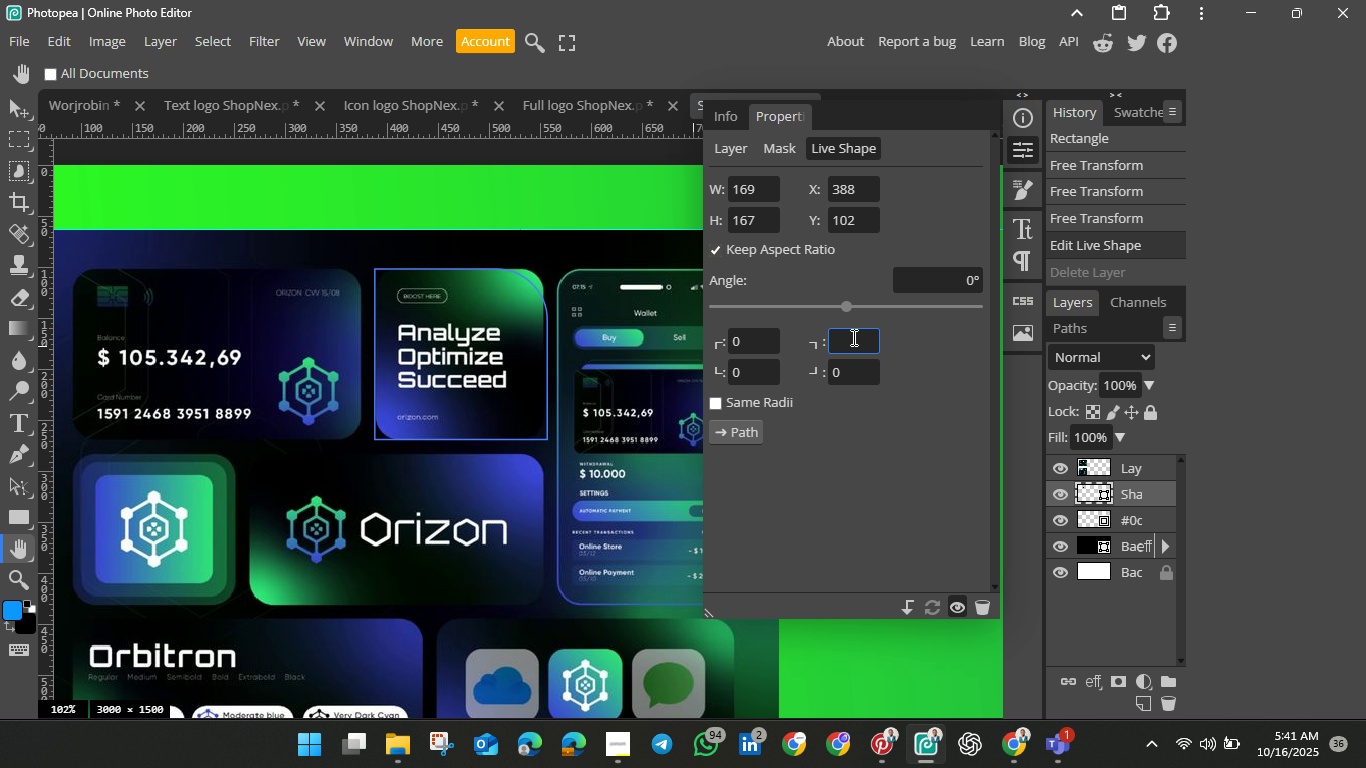 
wait(5.3)
 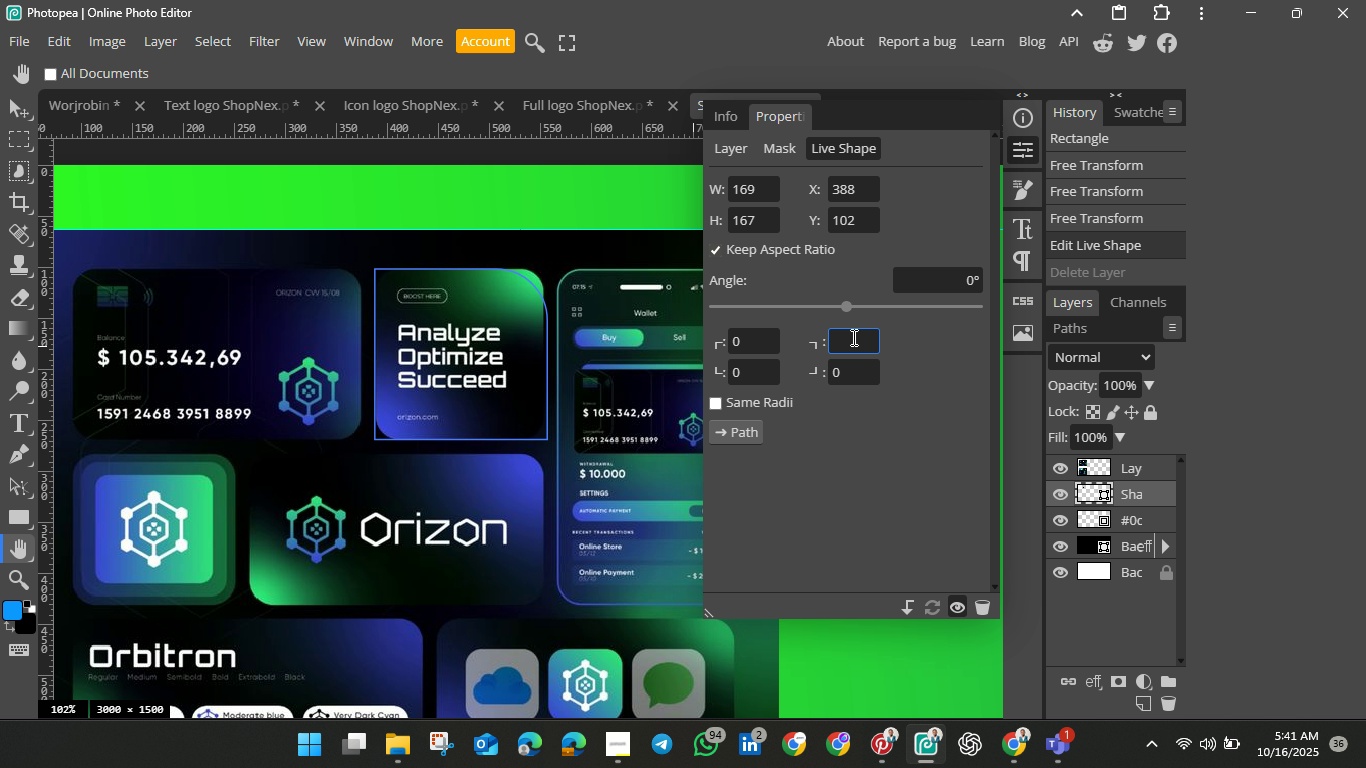 
type(30)
 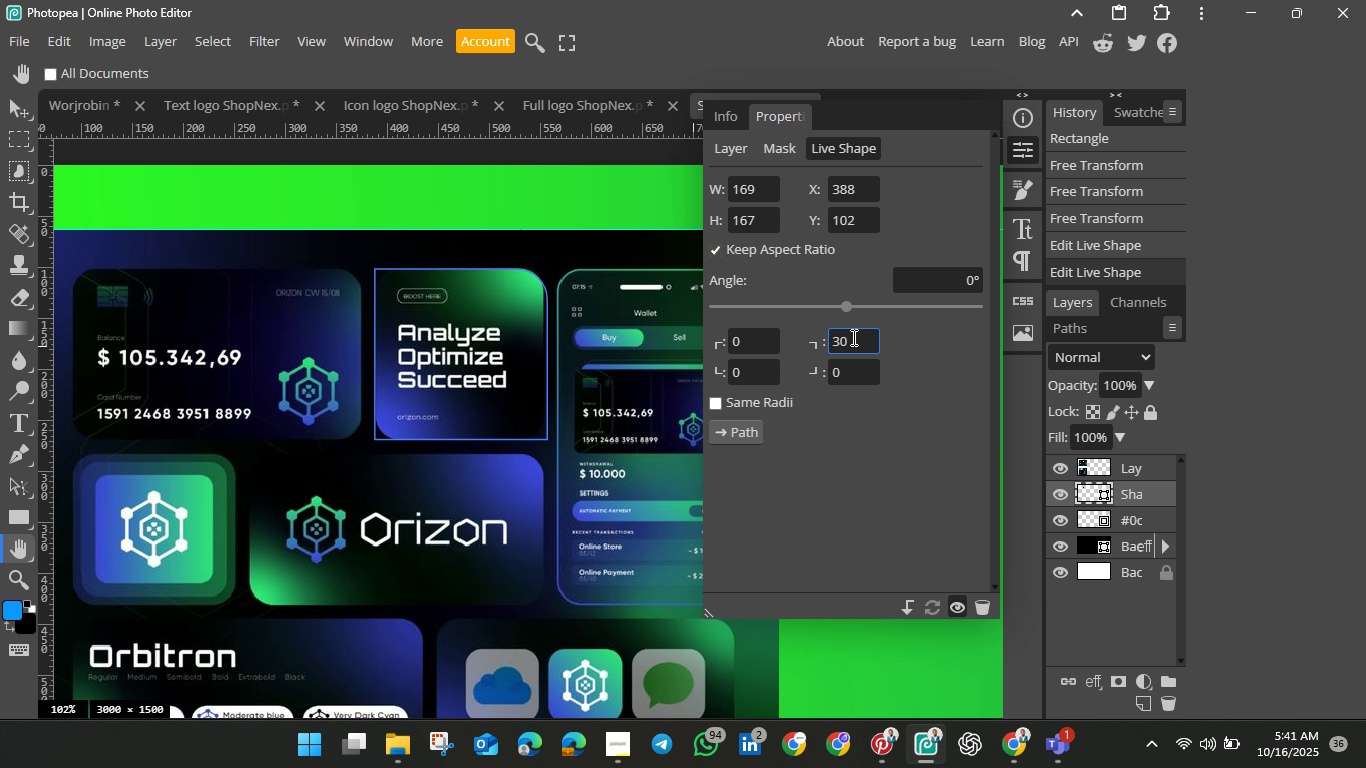 
key(Enter)
 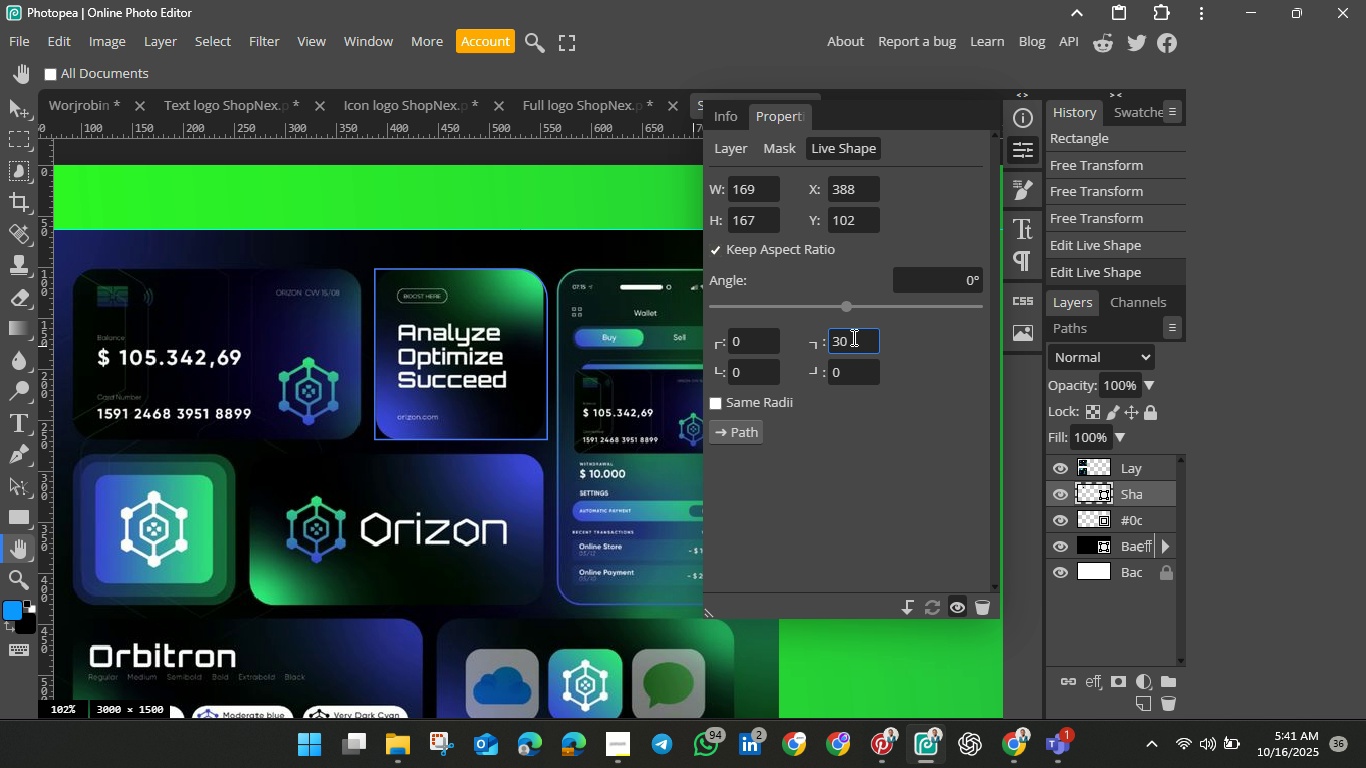 
double_click([852, 337])
 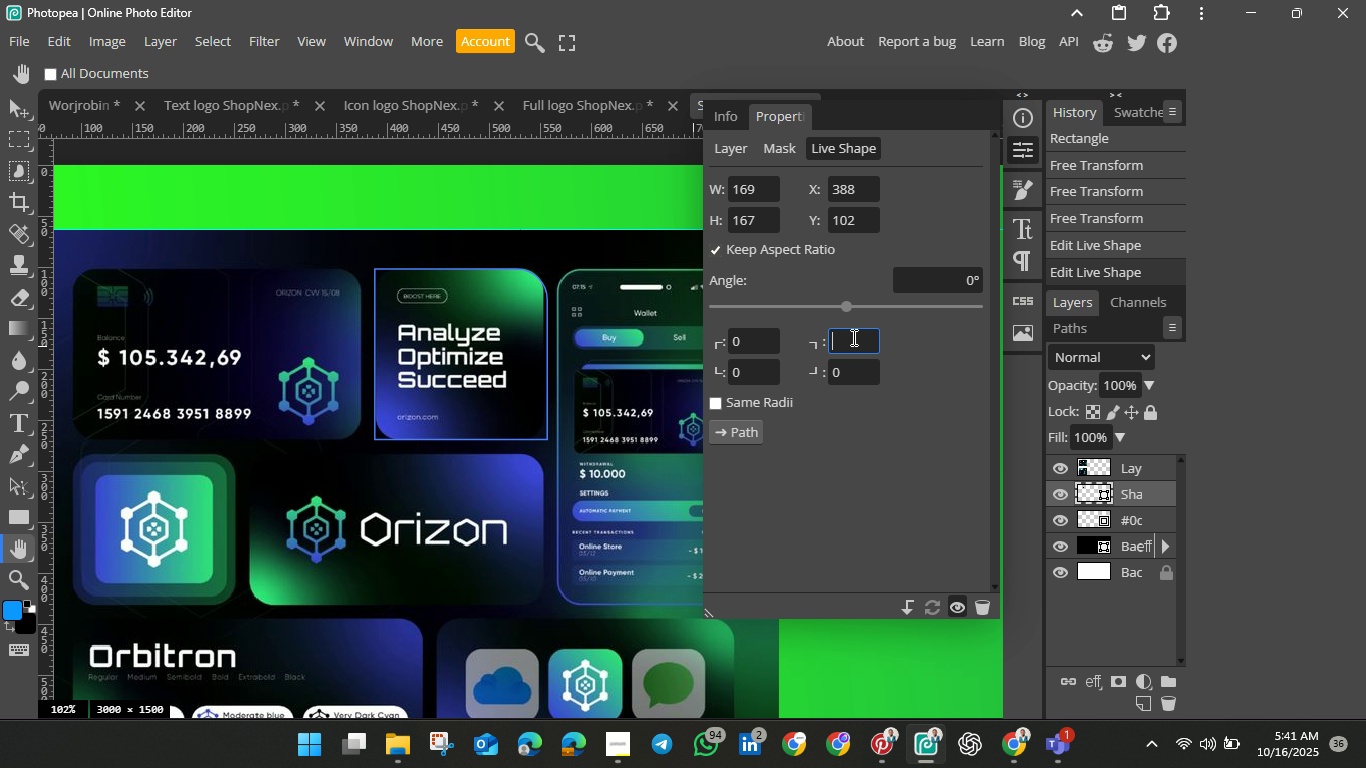 
triple_click([852, 337])
 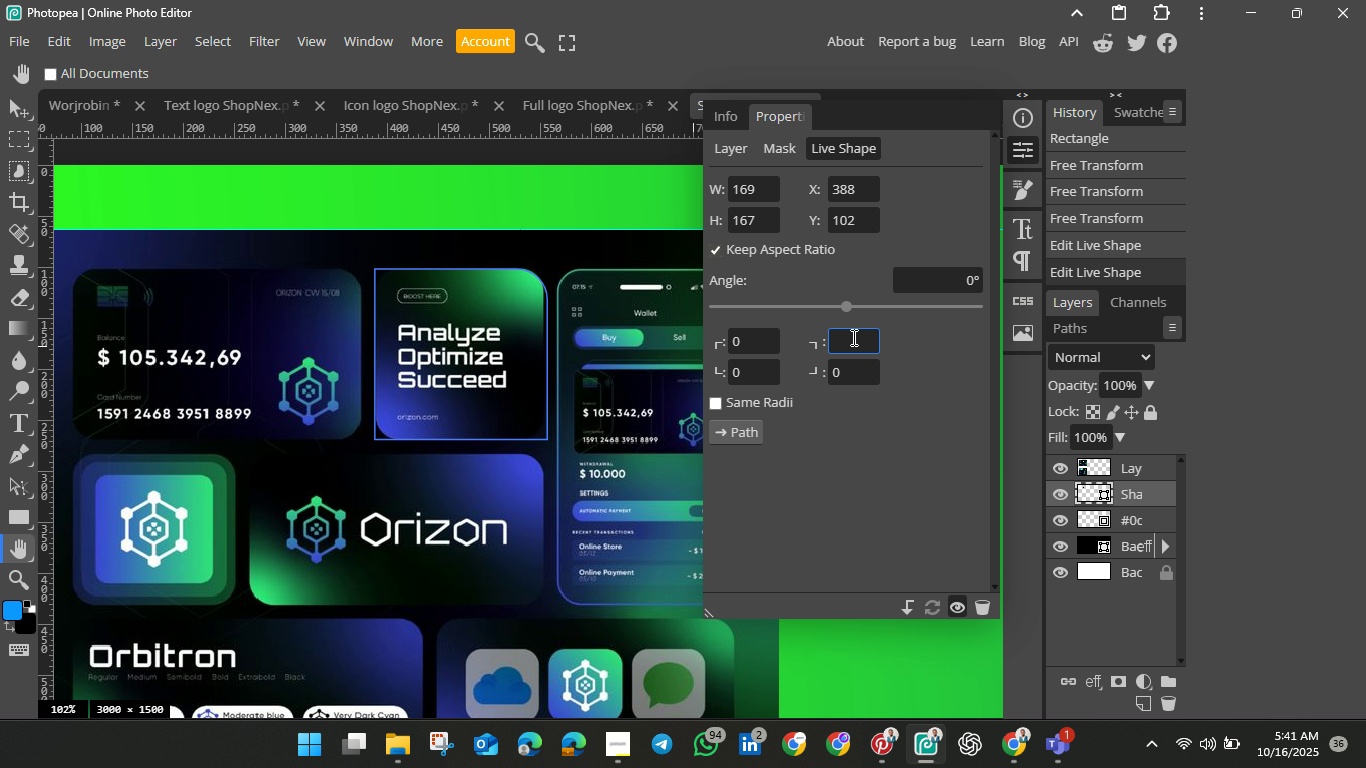 
key(Backspace)
type(20)
 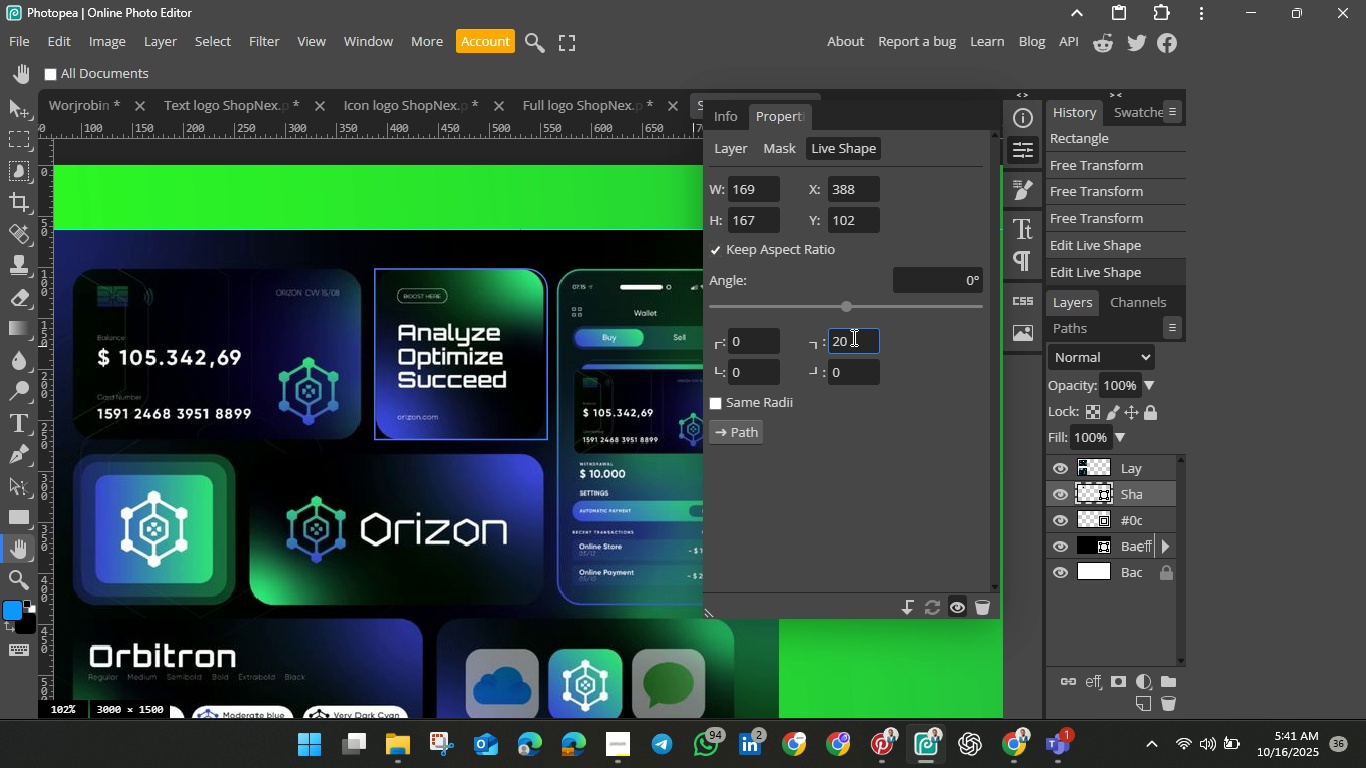 
key(Enter)
 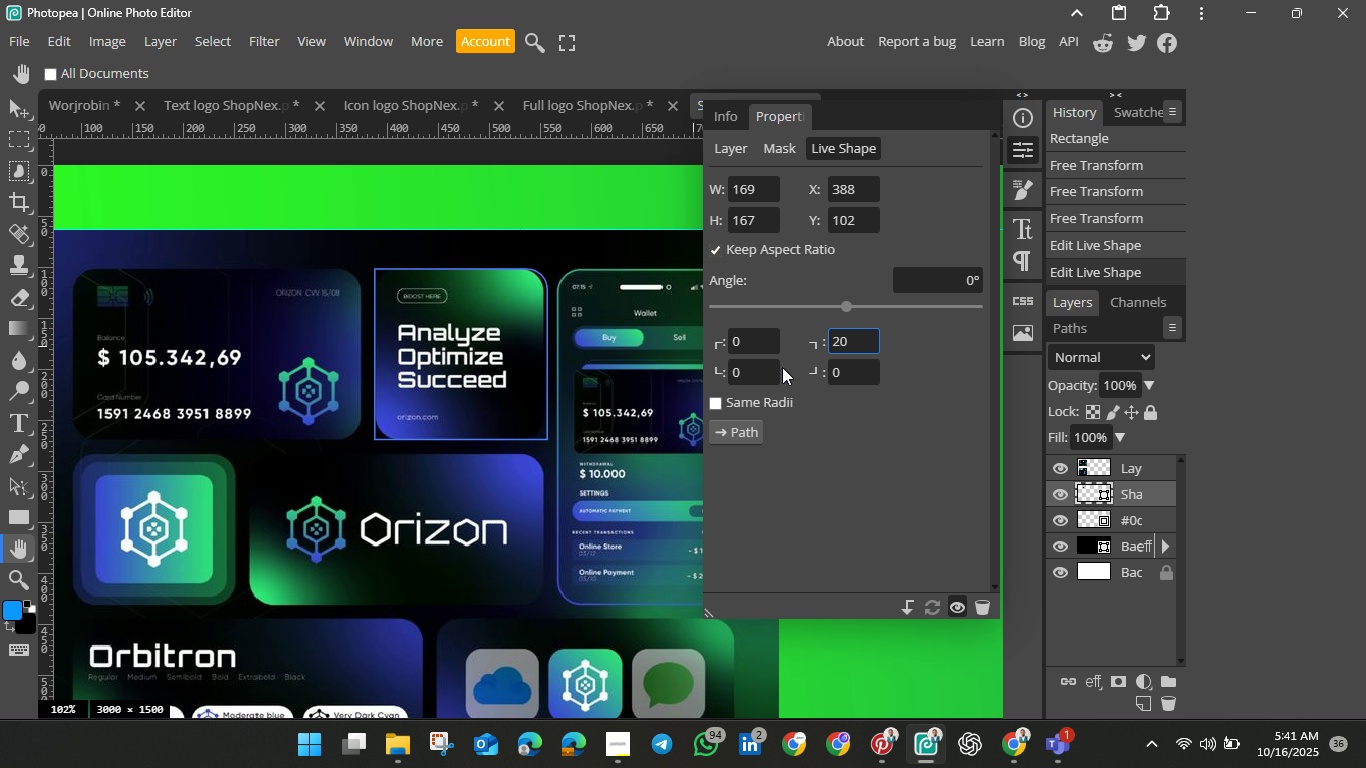 
left_click([759, 372])
 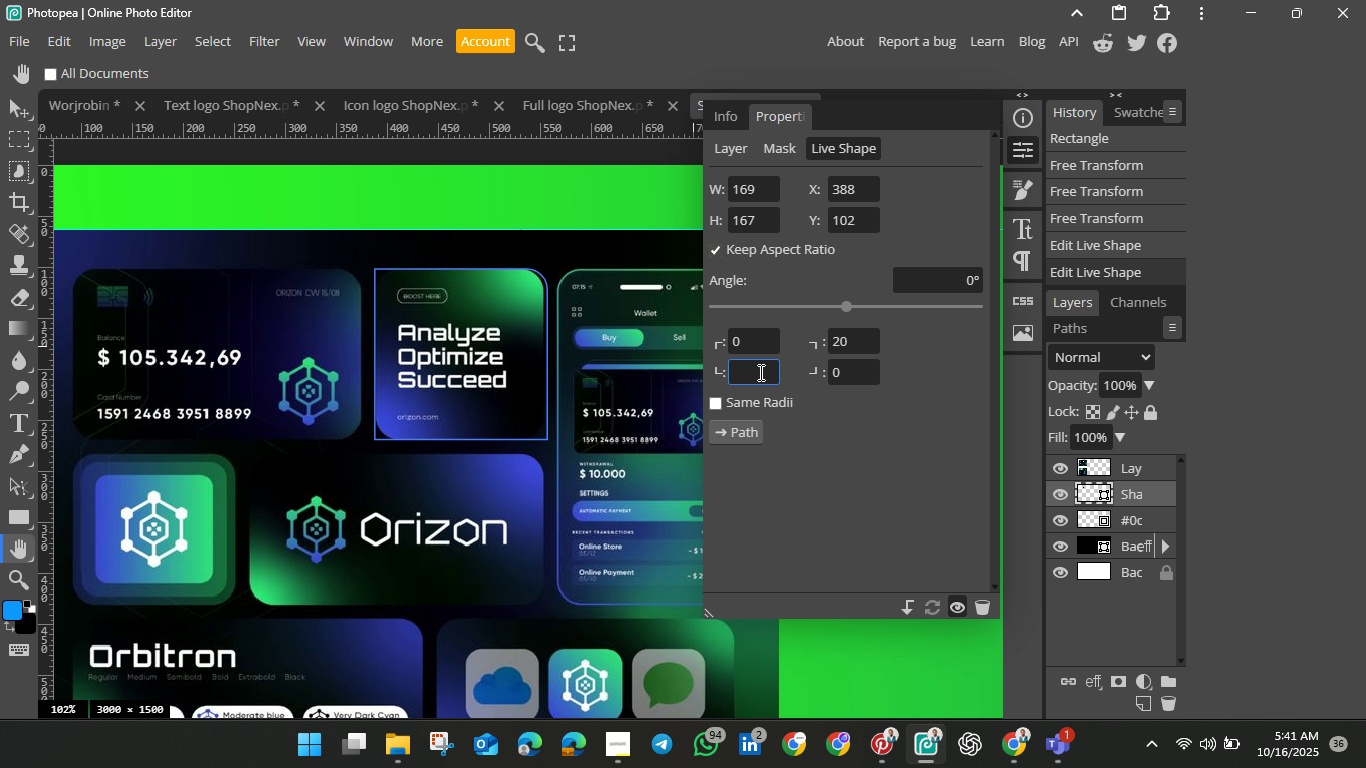 
key(Backspace)
type(20)
 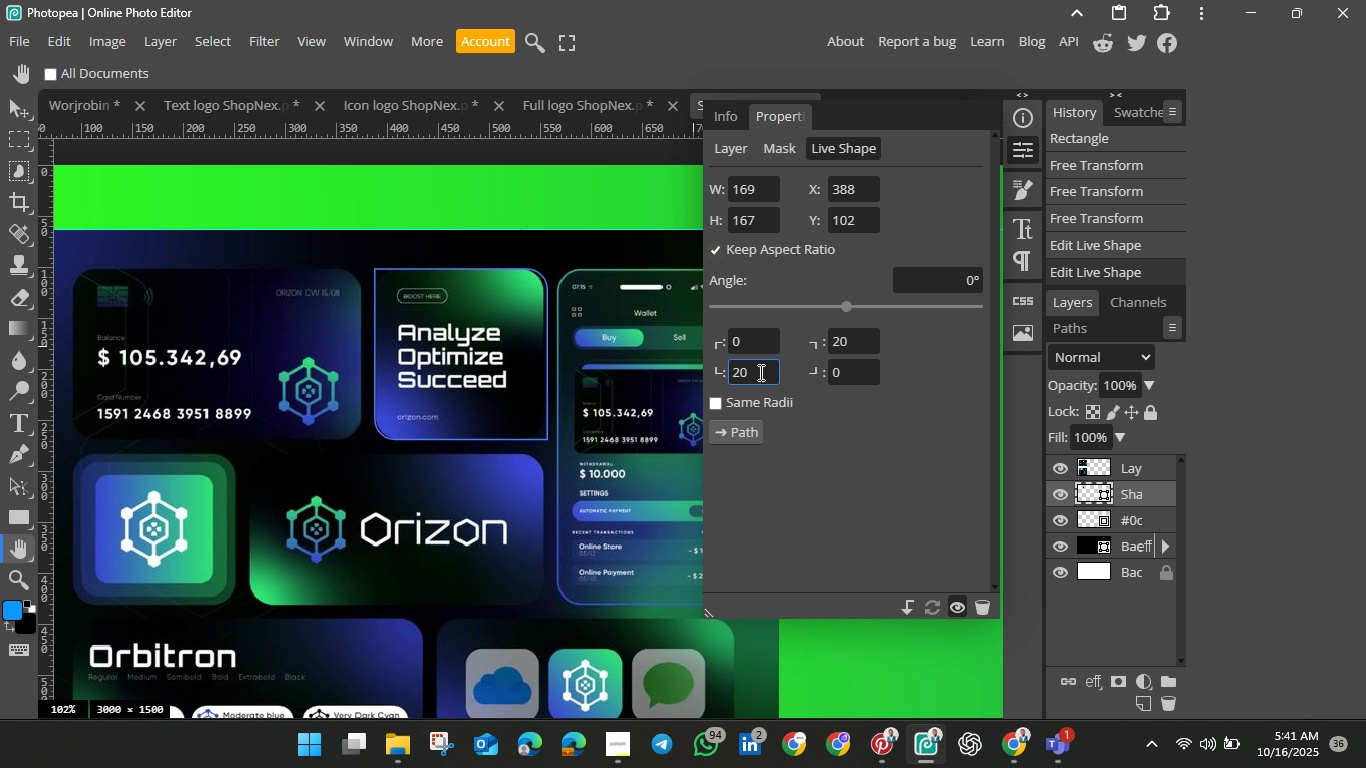 
hold_key(key=Enter, duration=0.35)
 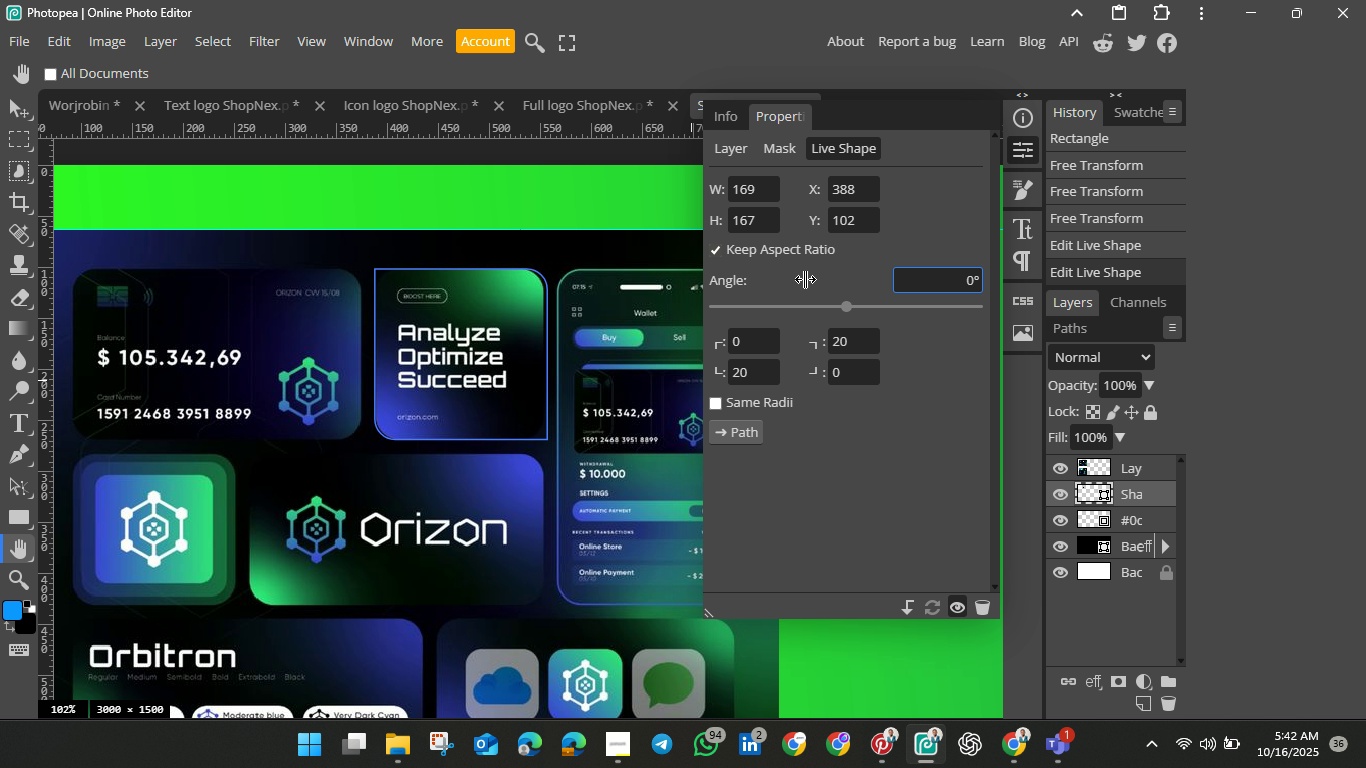 
wait(34.28)
 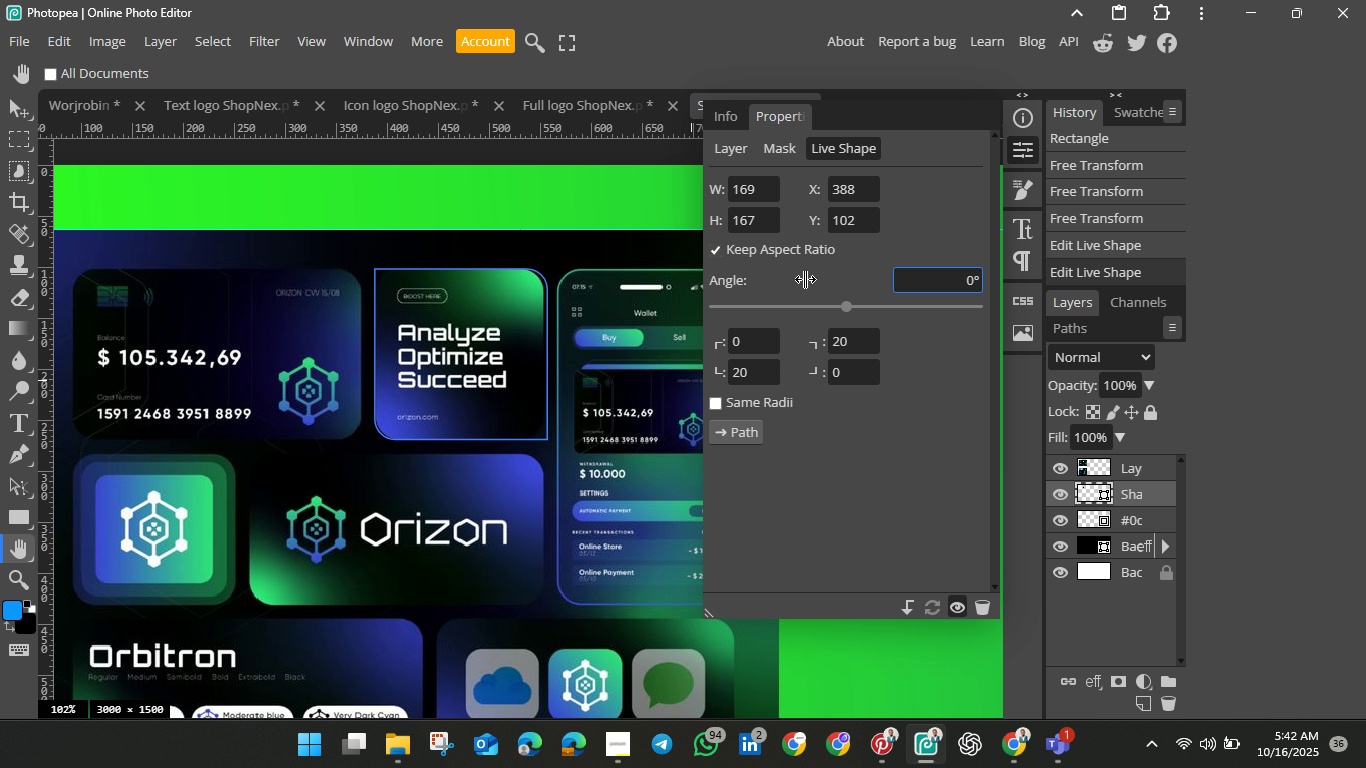 
mouse_move([1003, 380])
 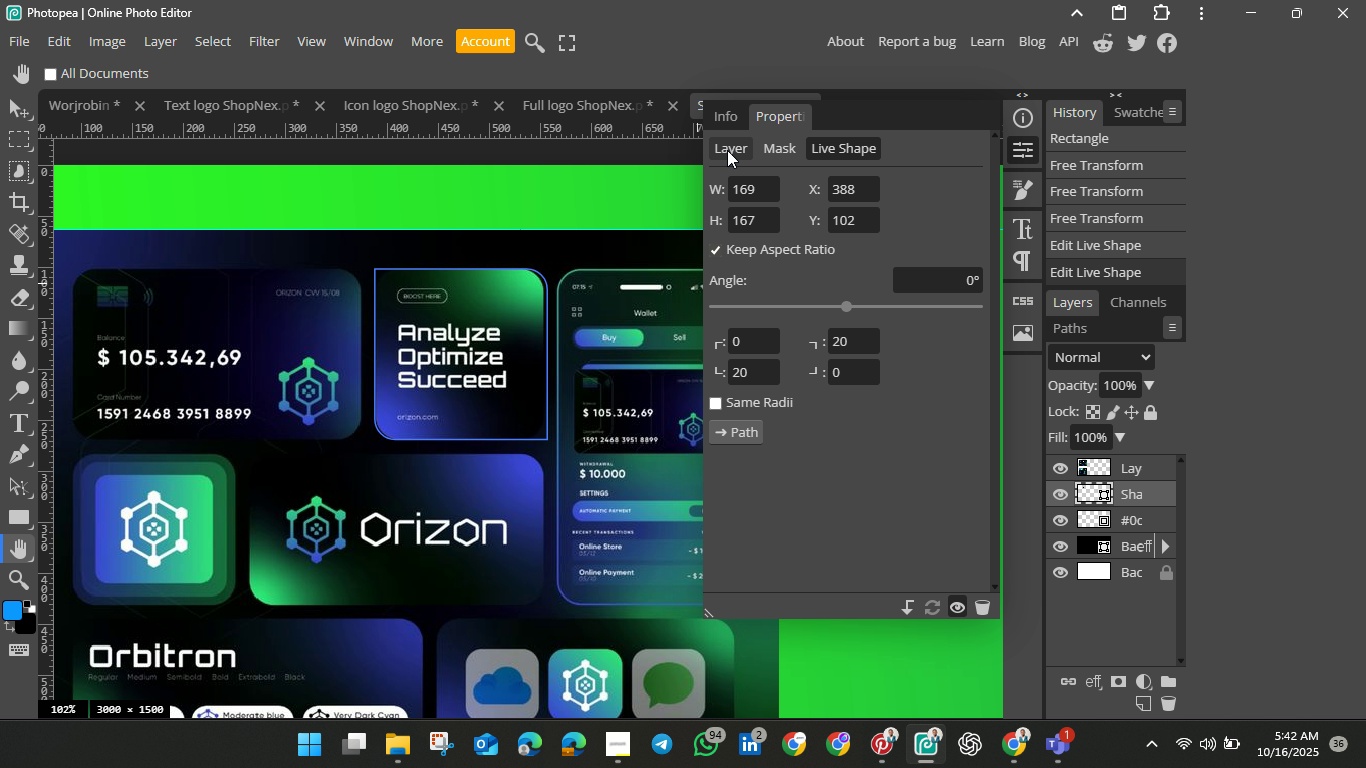 
wait(13.17)
 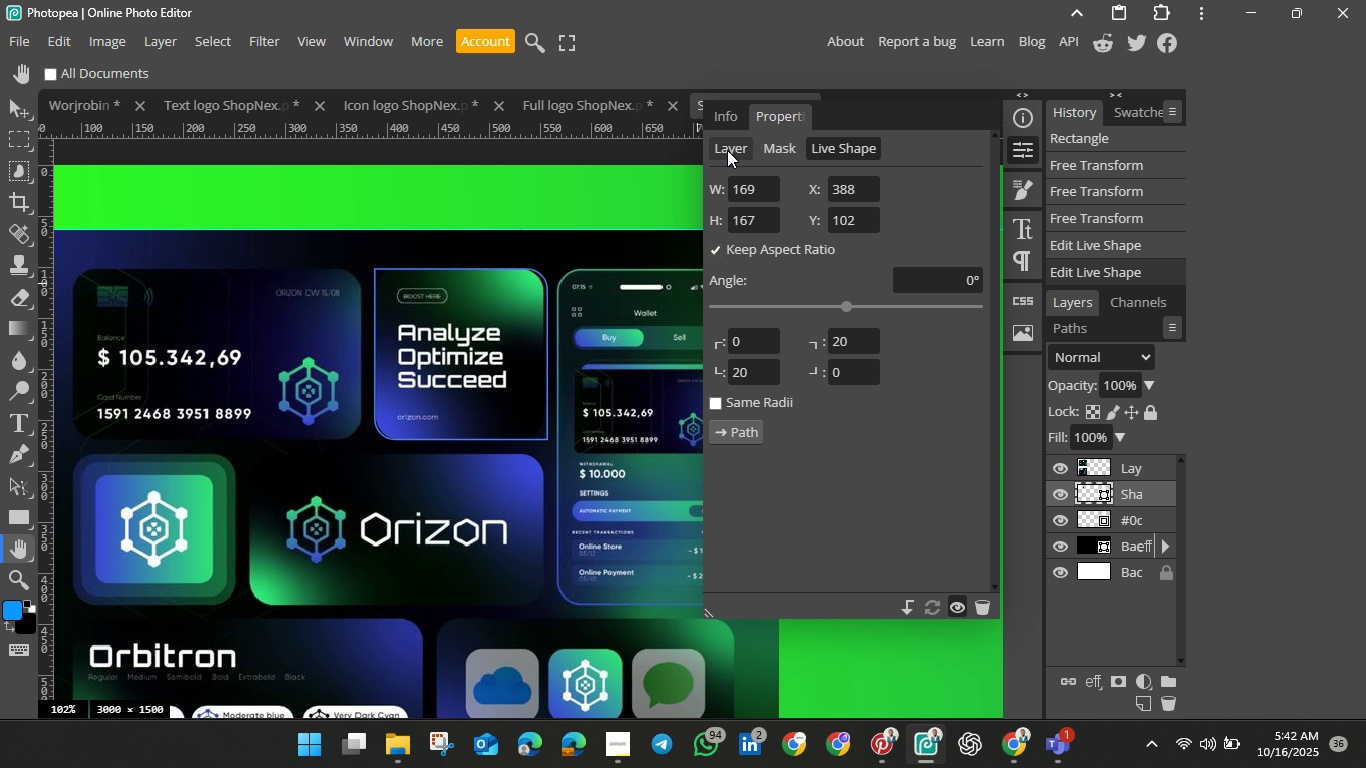 
left_click([1091, 676])
 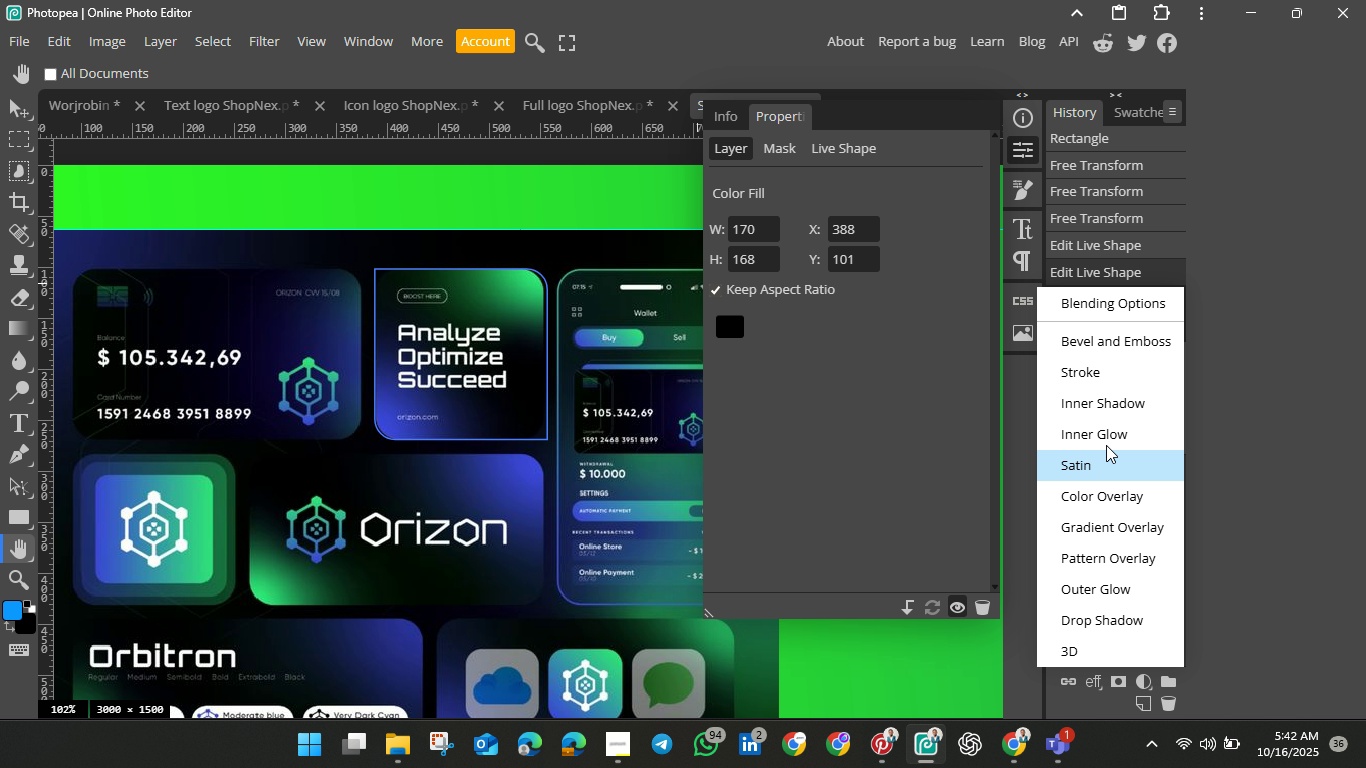 
mouse_move([1120, 464])
 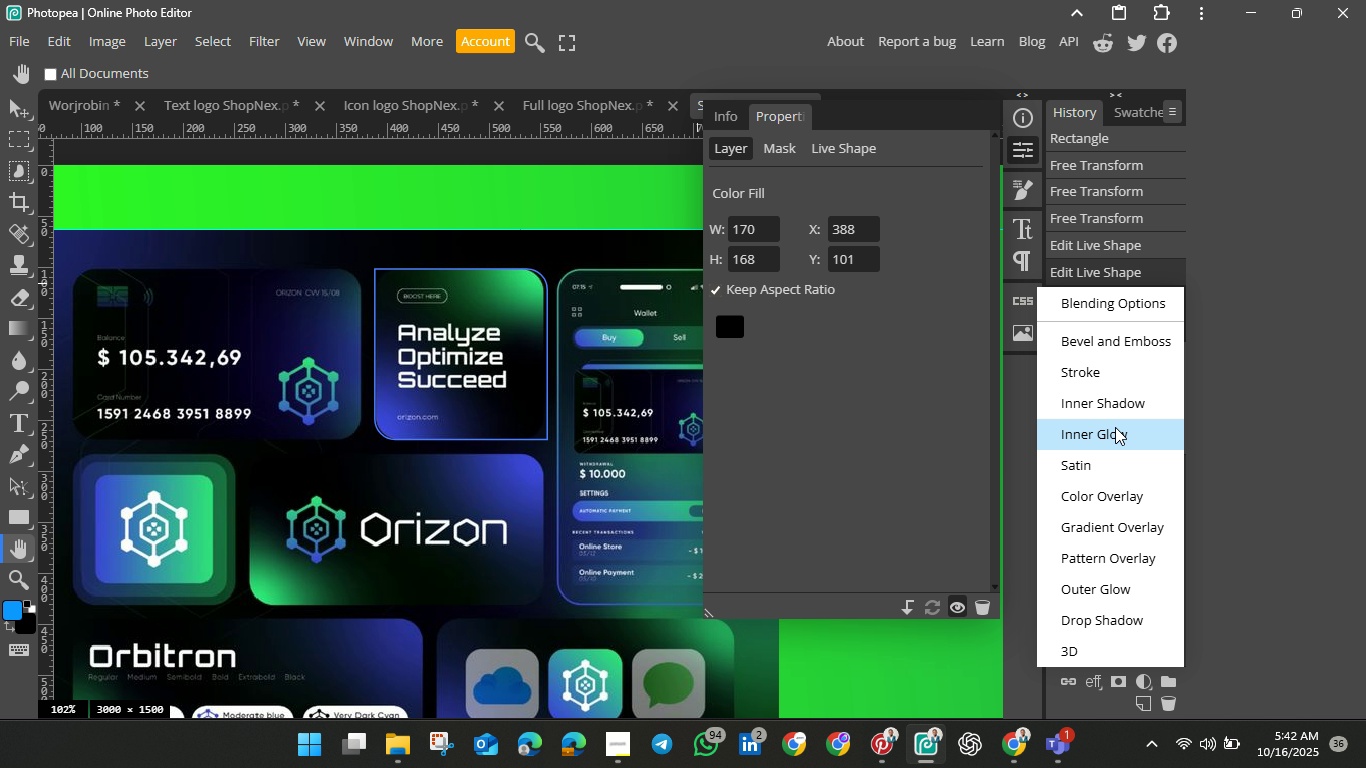 
left_click([1110, 442])
 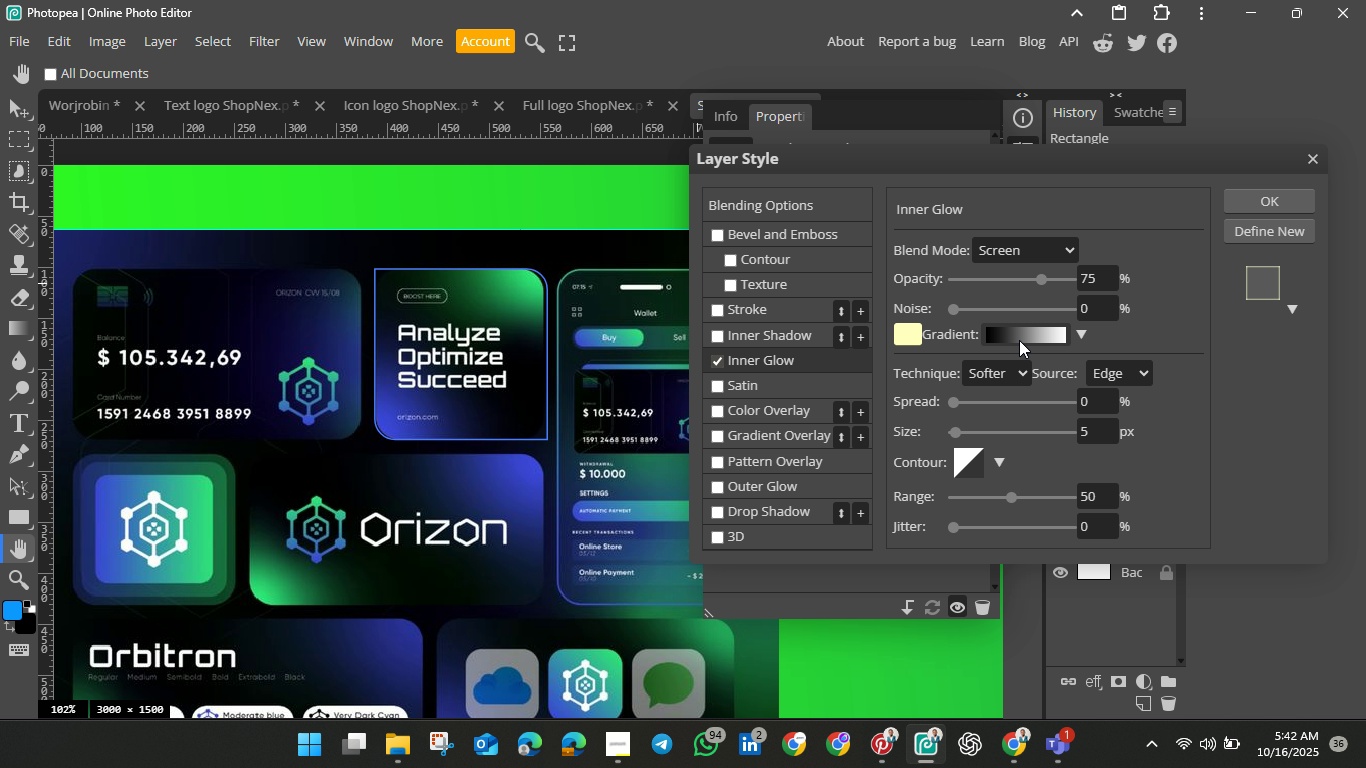 
wait(5.56)
 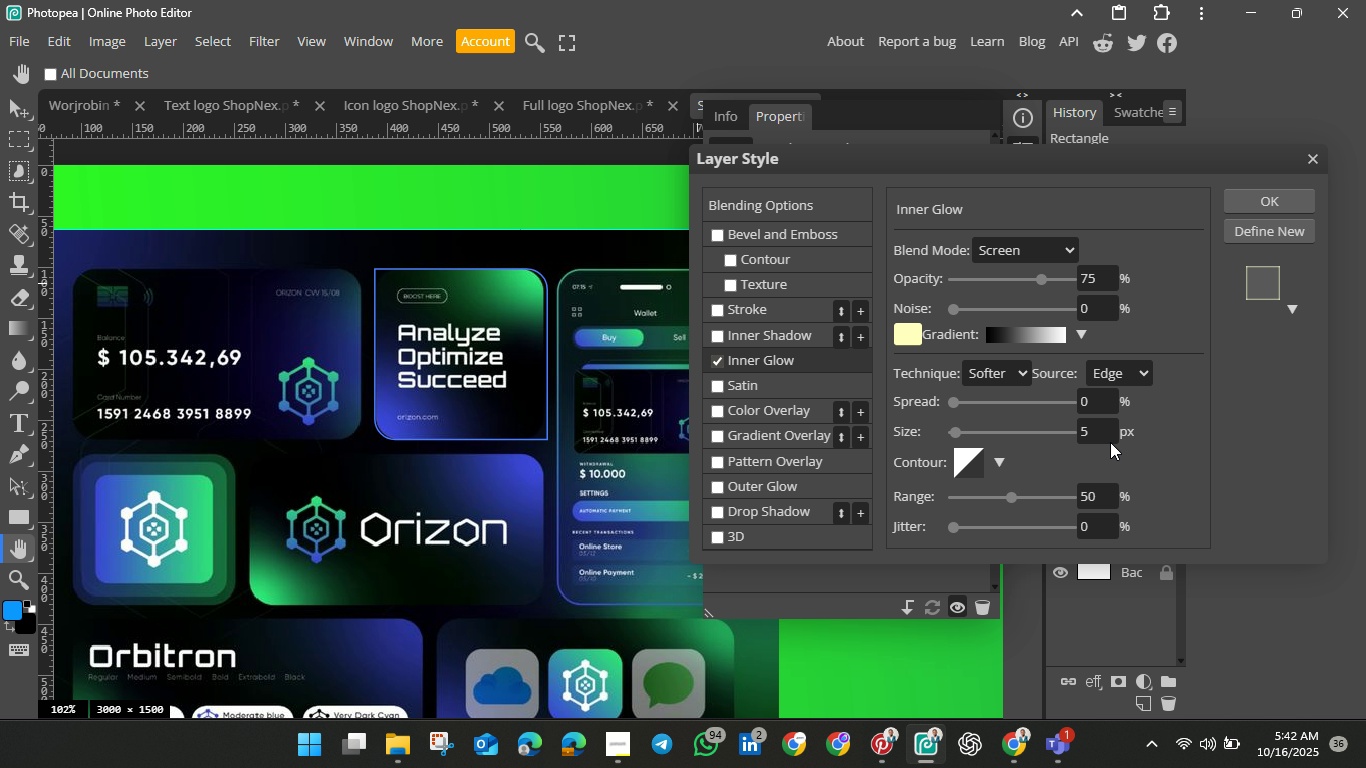 
left_click([910, 333])
 